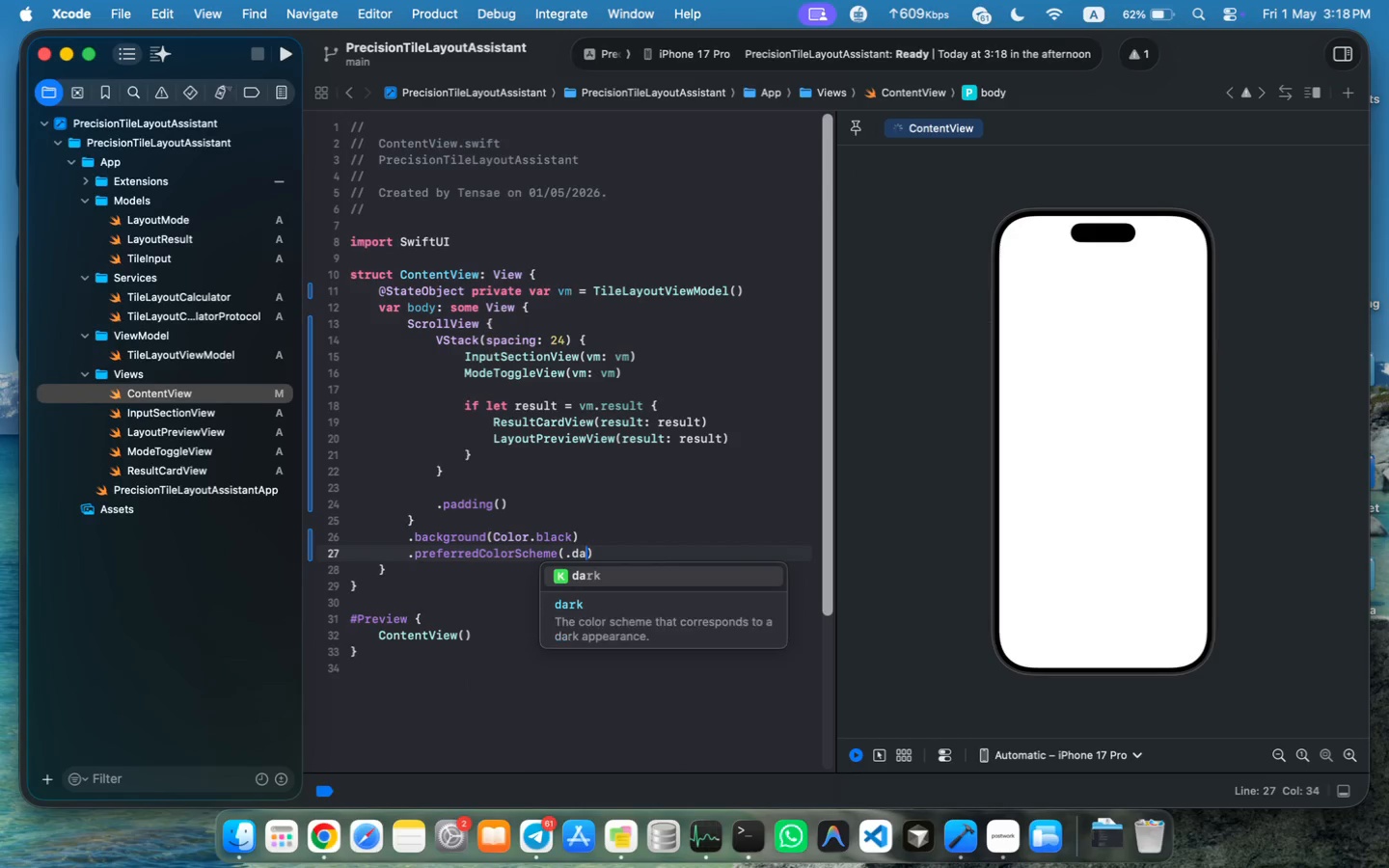 
type(.dark)
 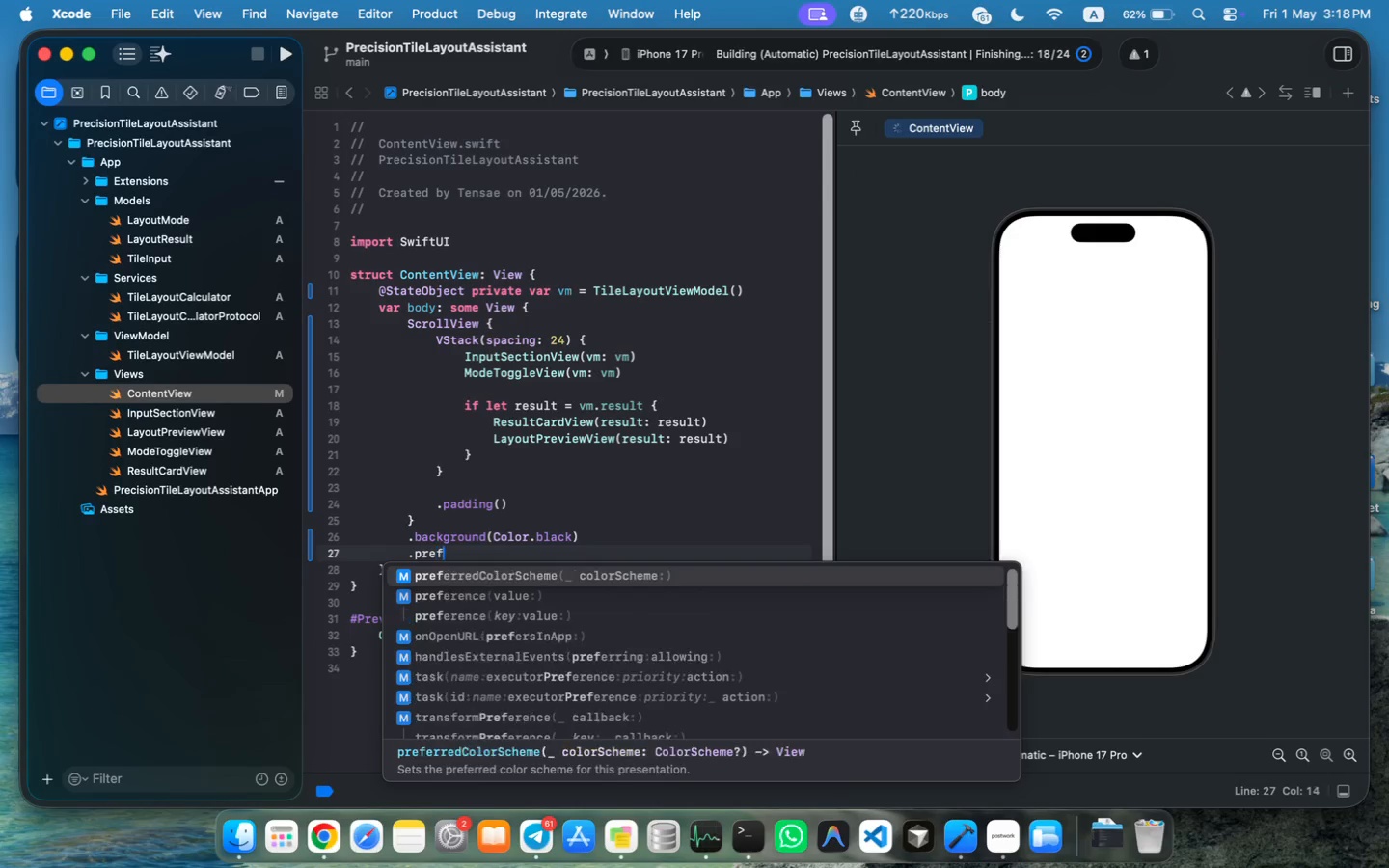 
key(Meta+S)
 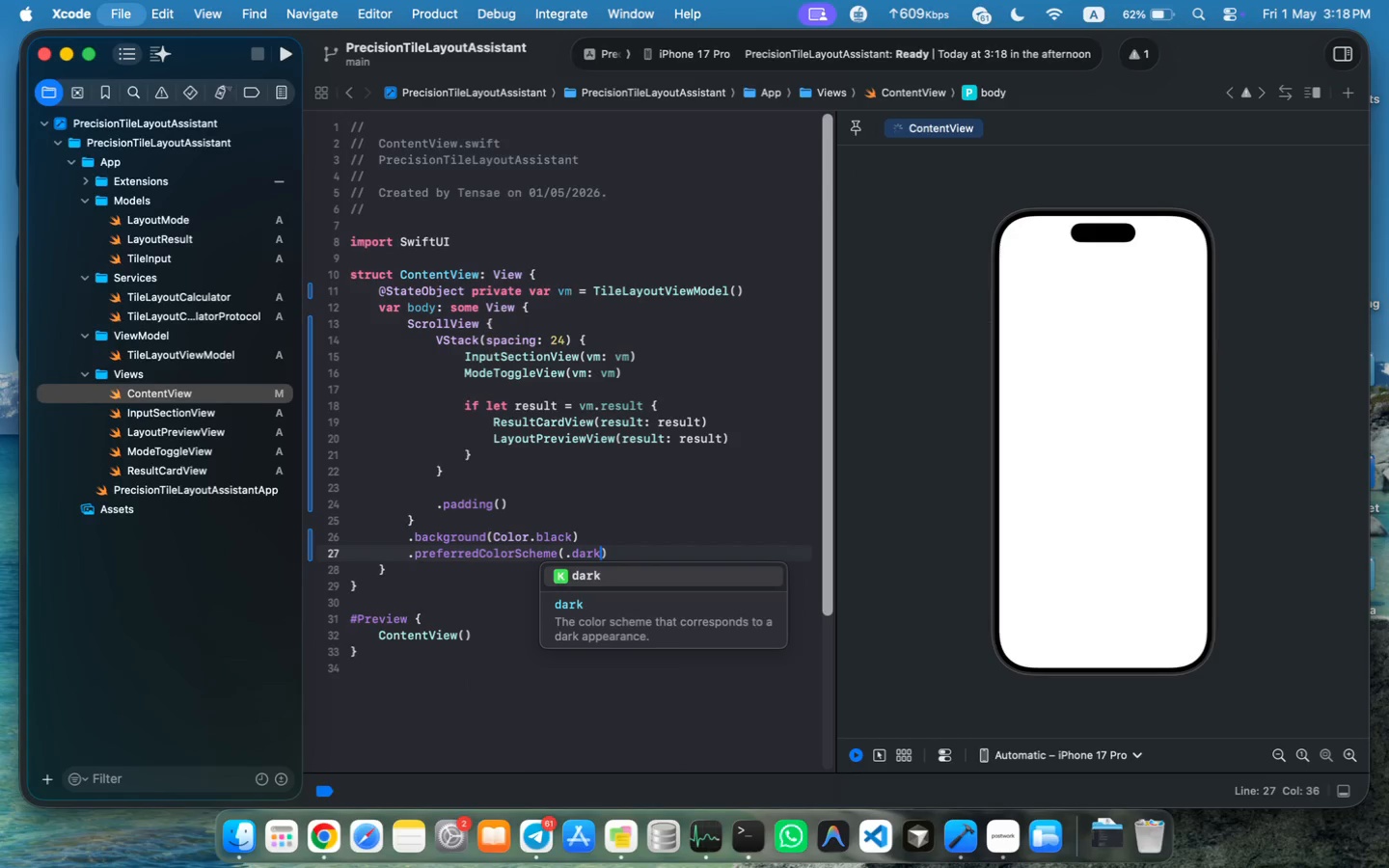 
key(Meta+S)
 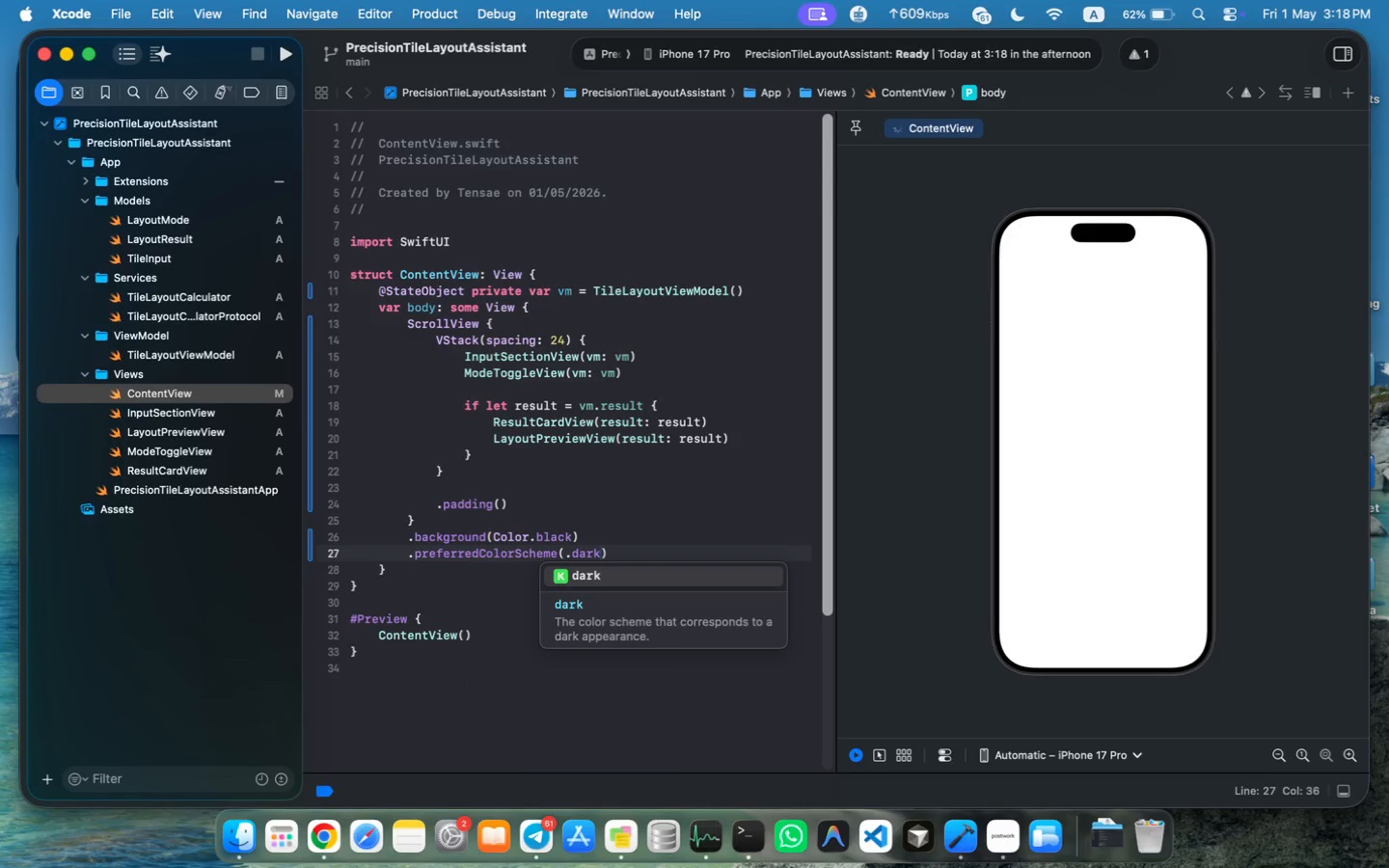 
key(Meta+S)
 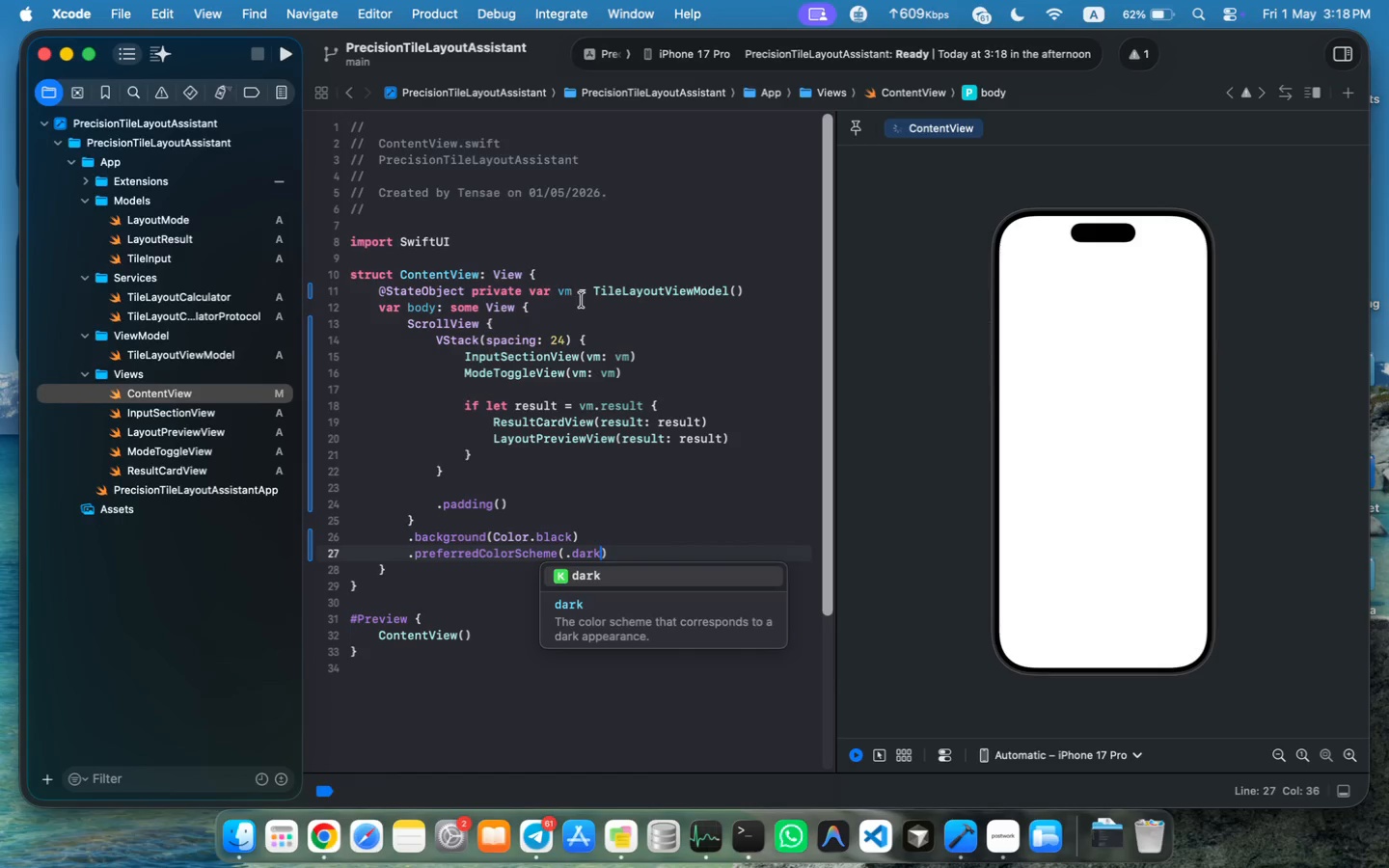 
key(Enter)
 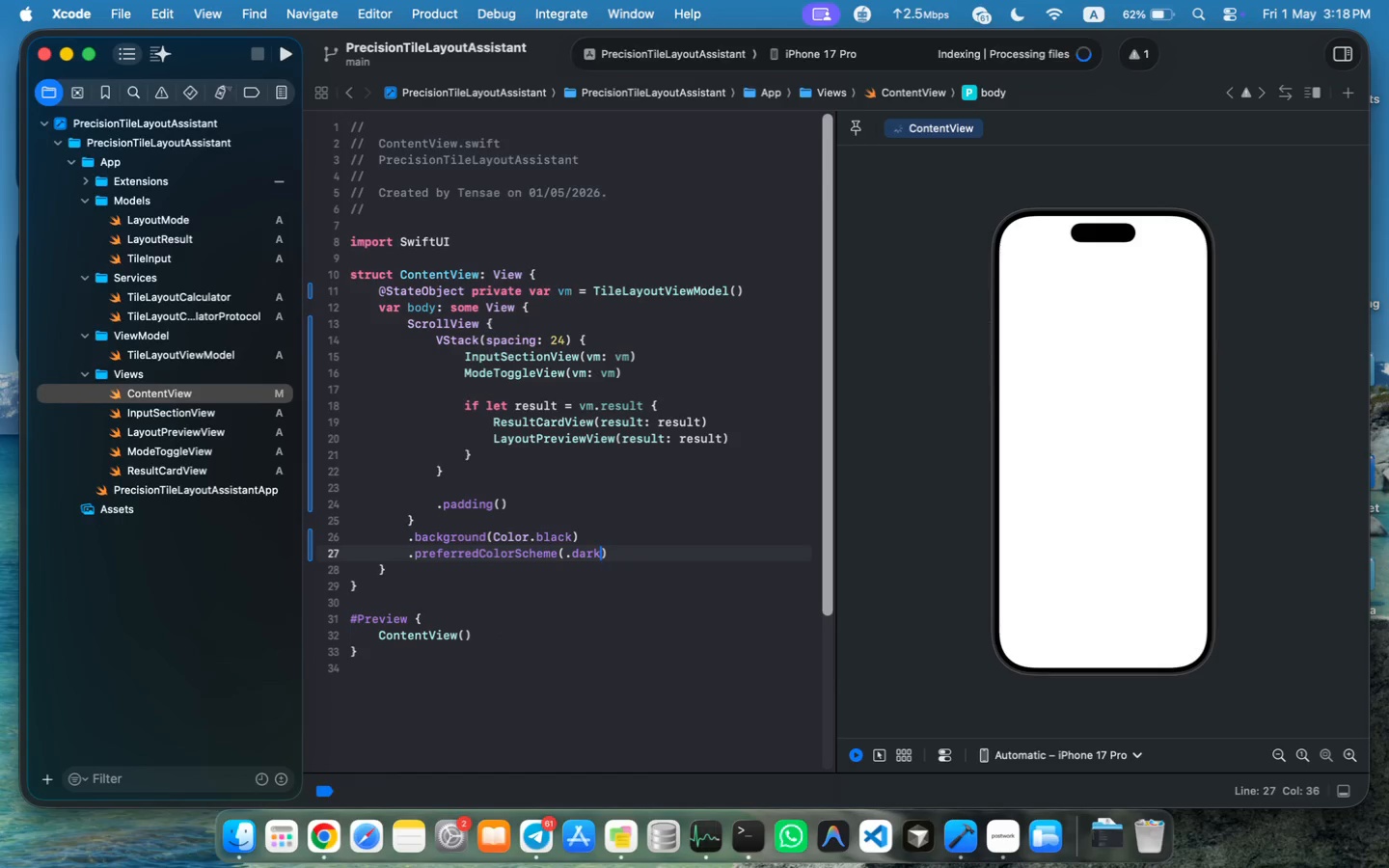 
wait(12.95)
 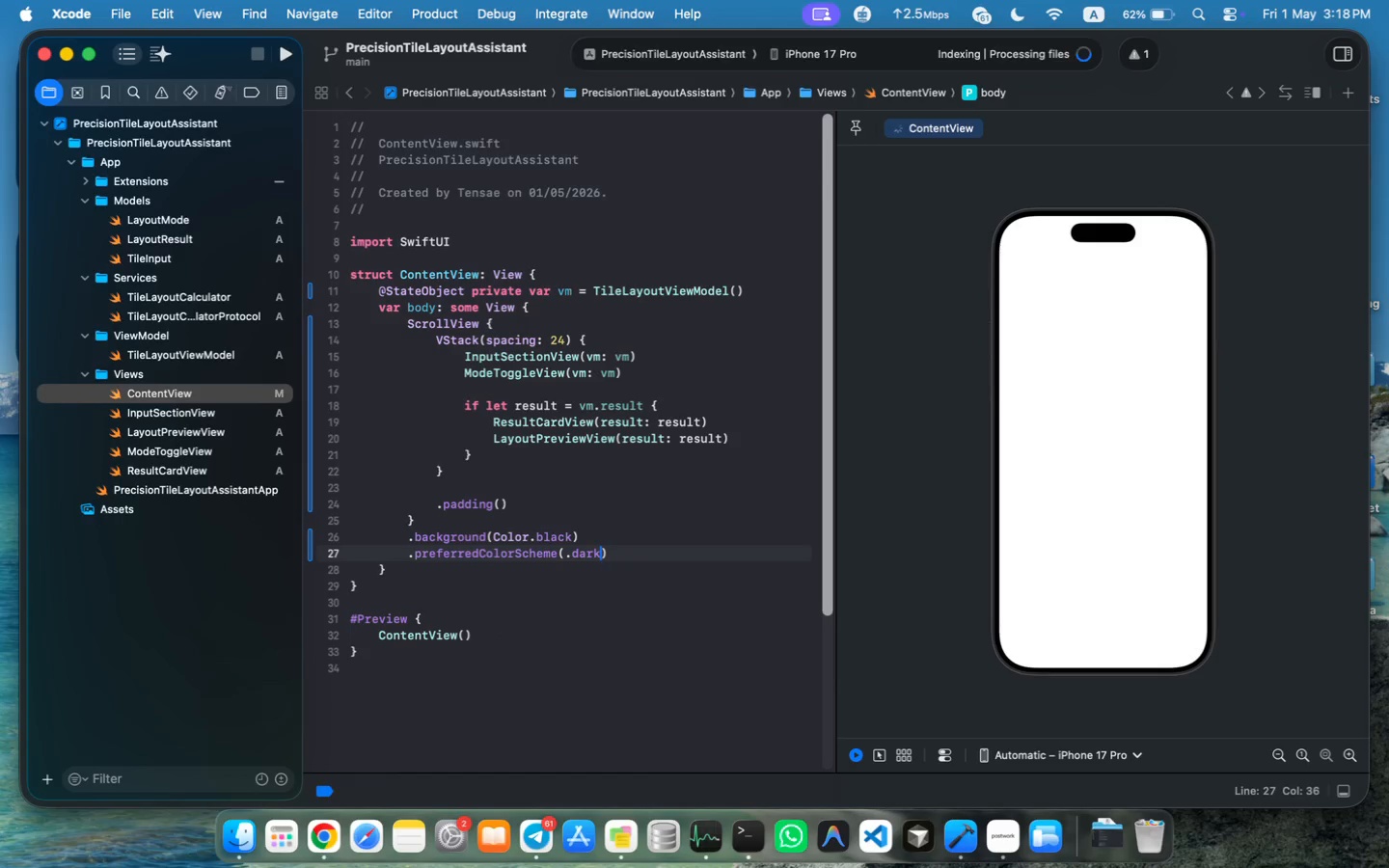 
key(Meta+CommandLeft)
 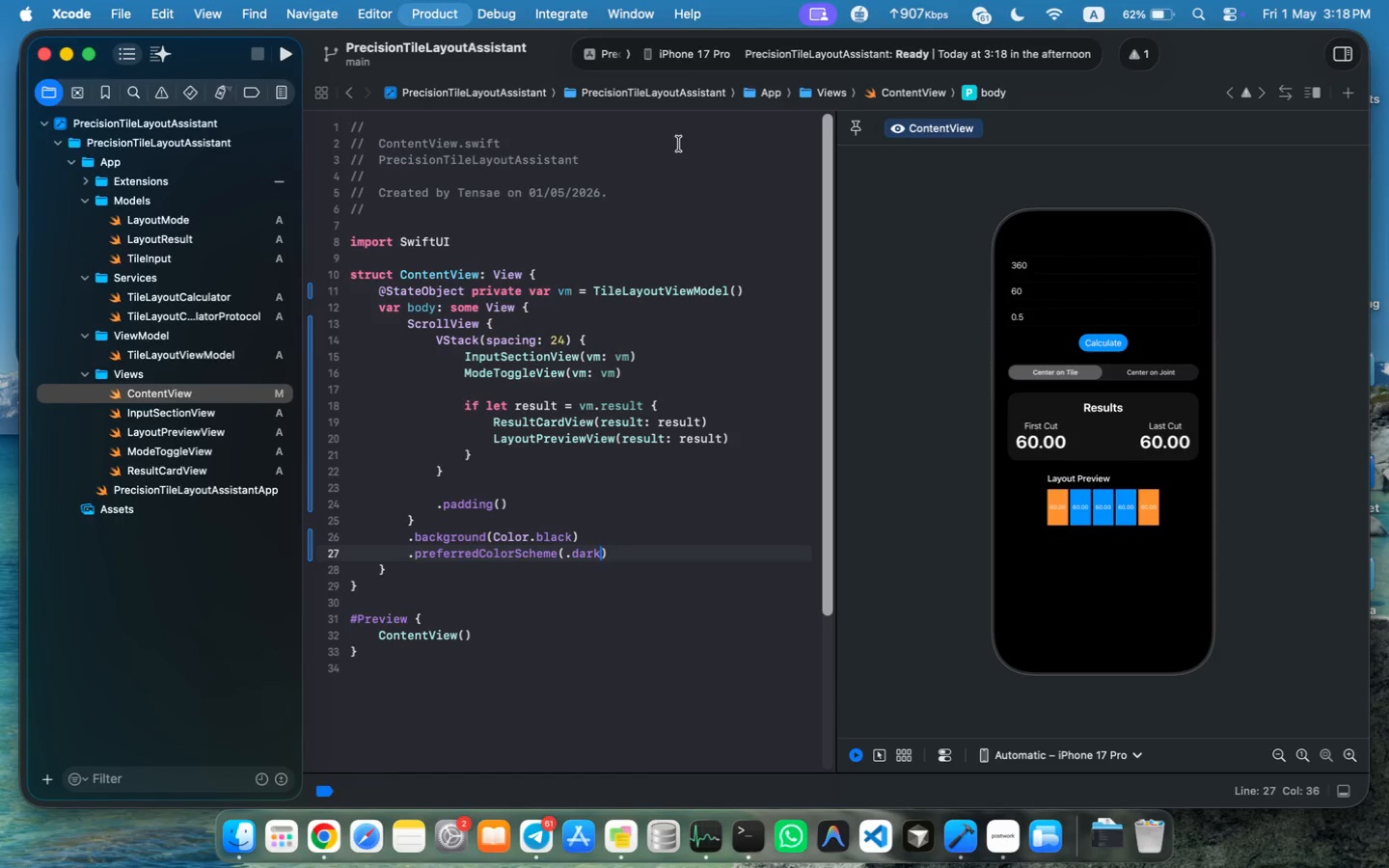 
key(Meta+R)
 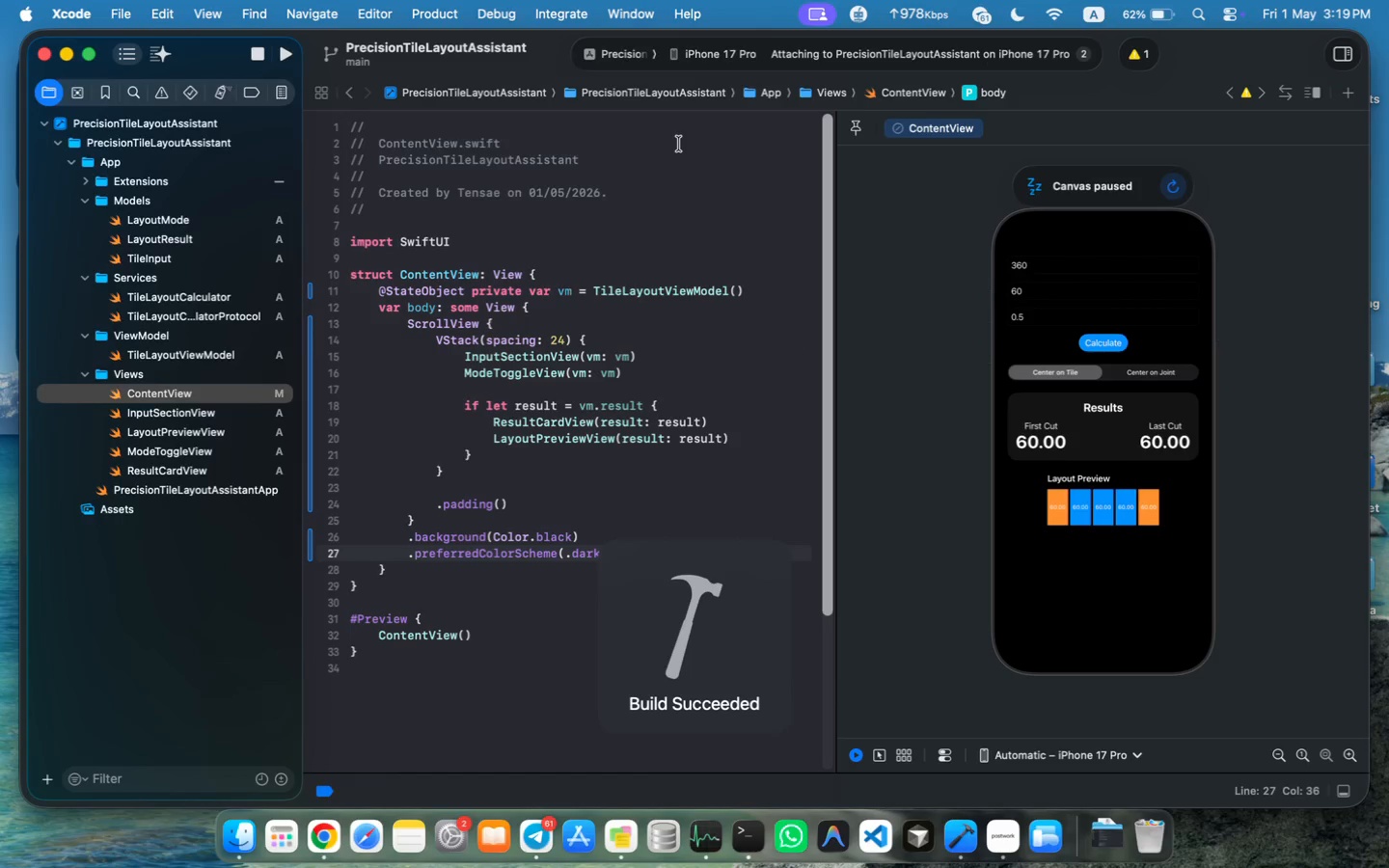 
wait(10.56)
 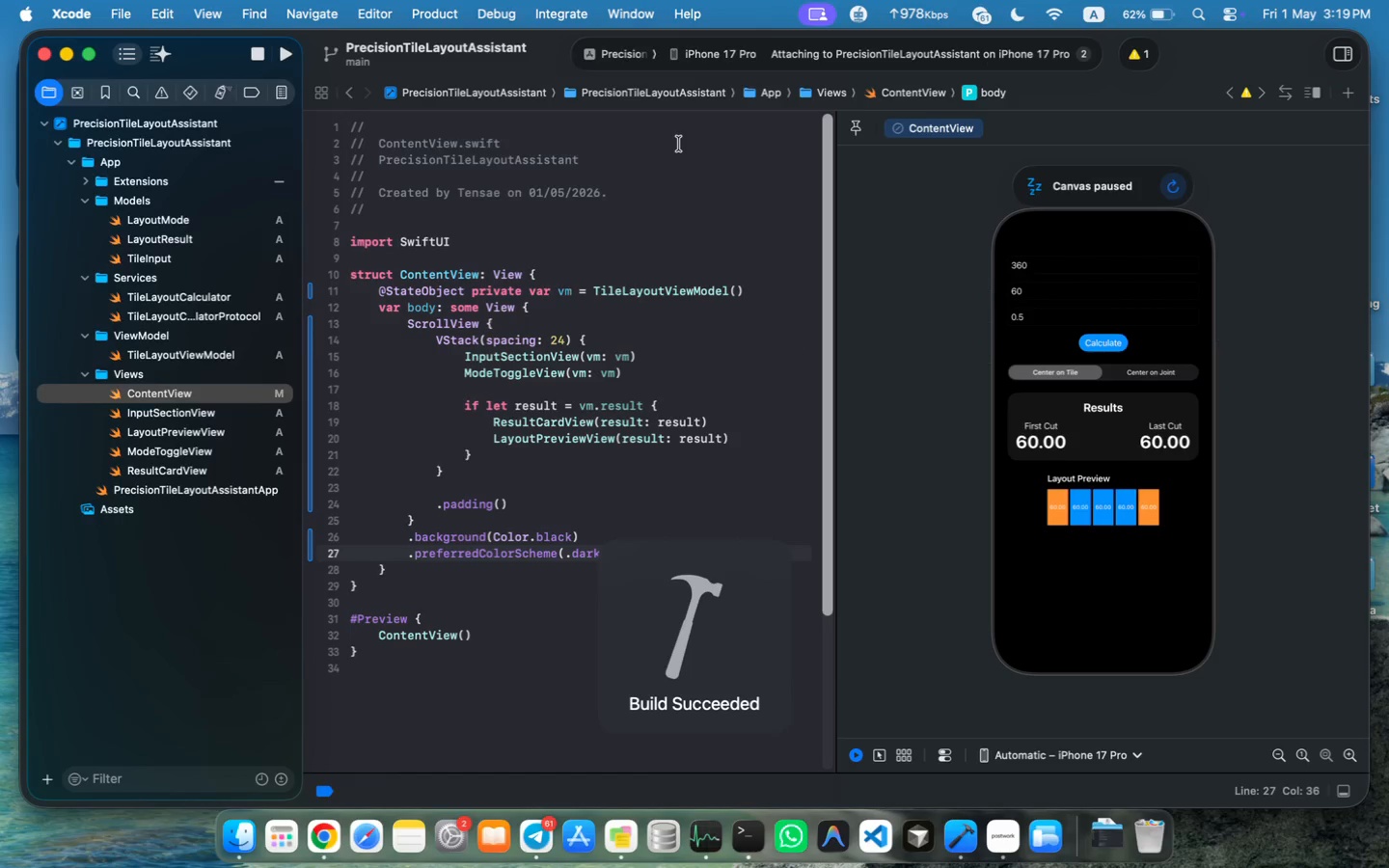 
left_click([878, 485])
 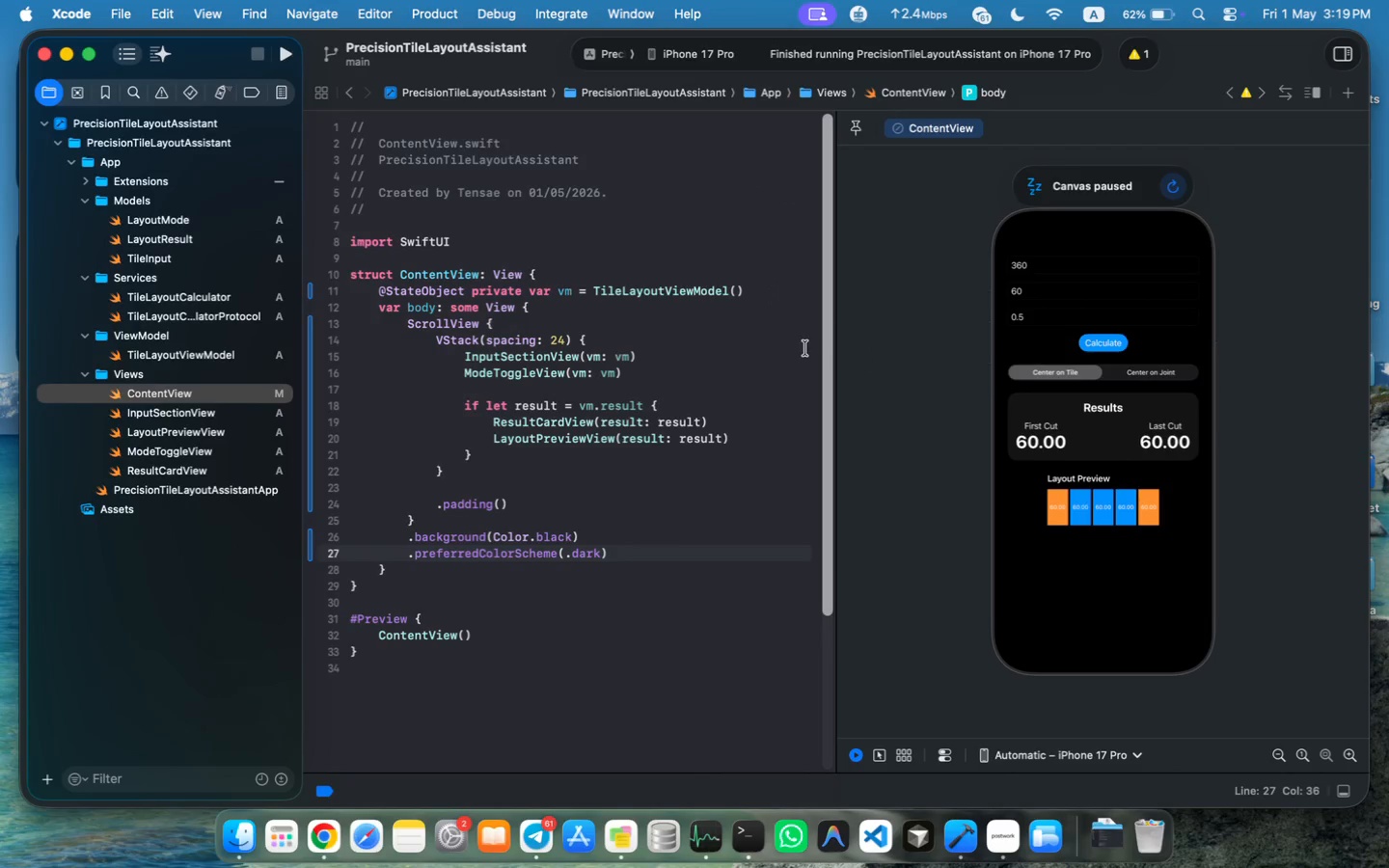 
left_click([1049, 832])
 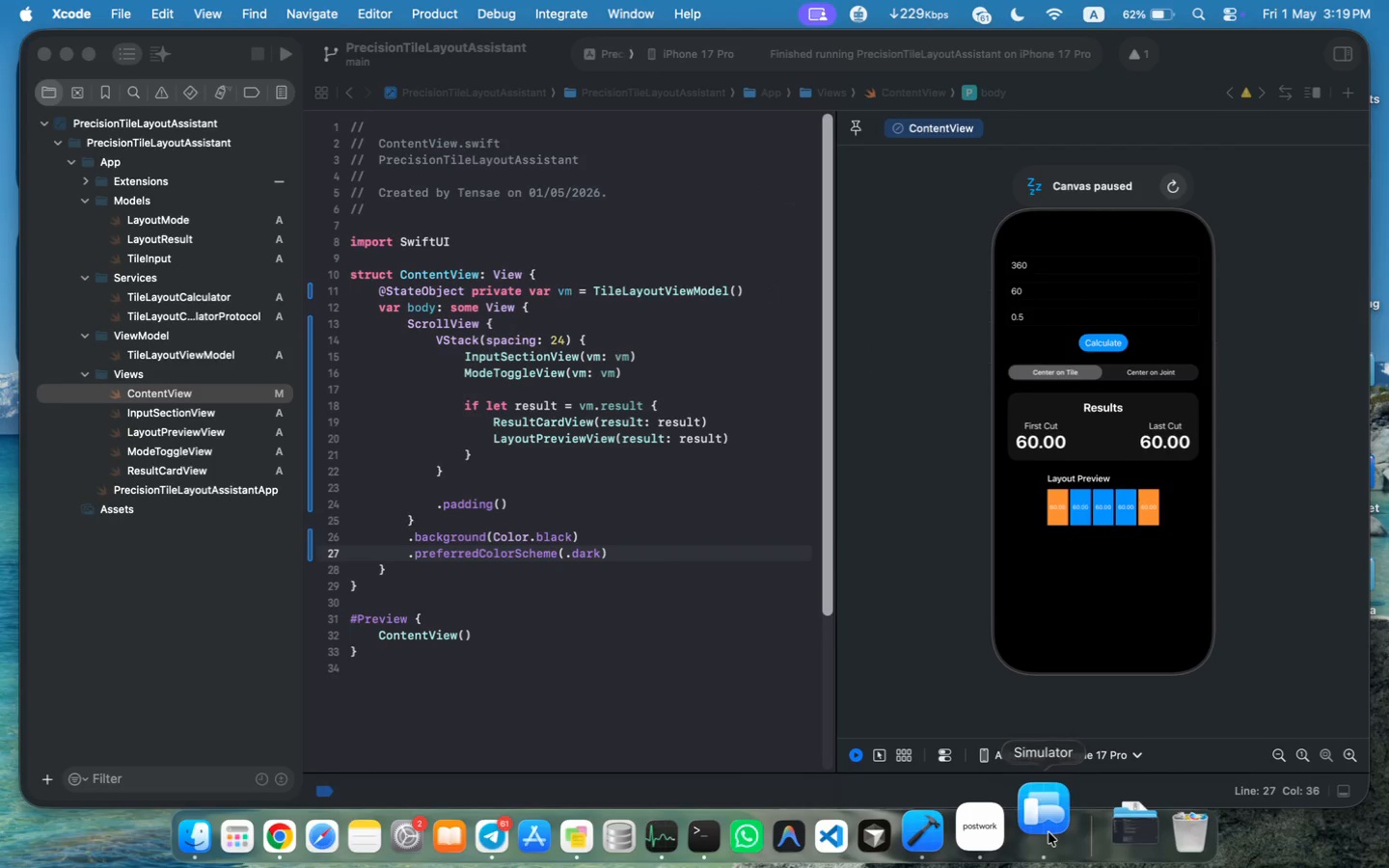 
right_click([1049, 832])
 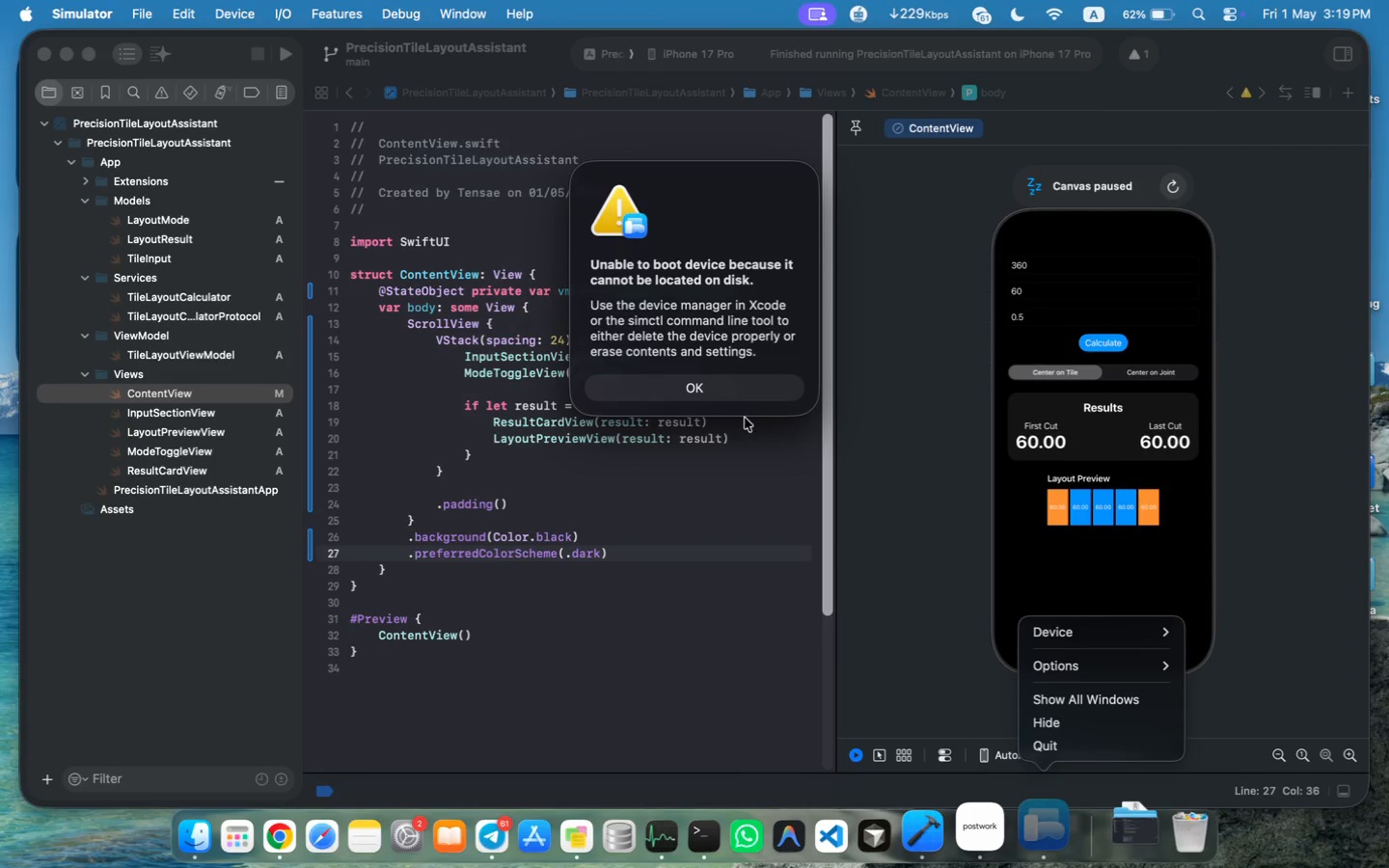 
left_click([727, 387])
 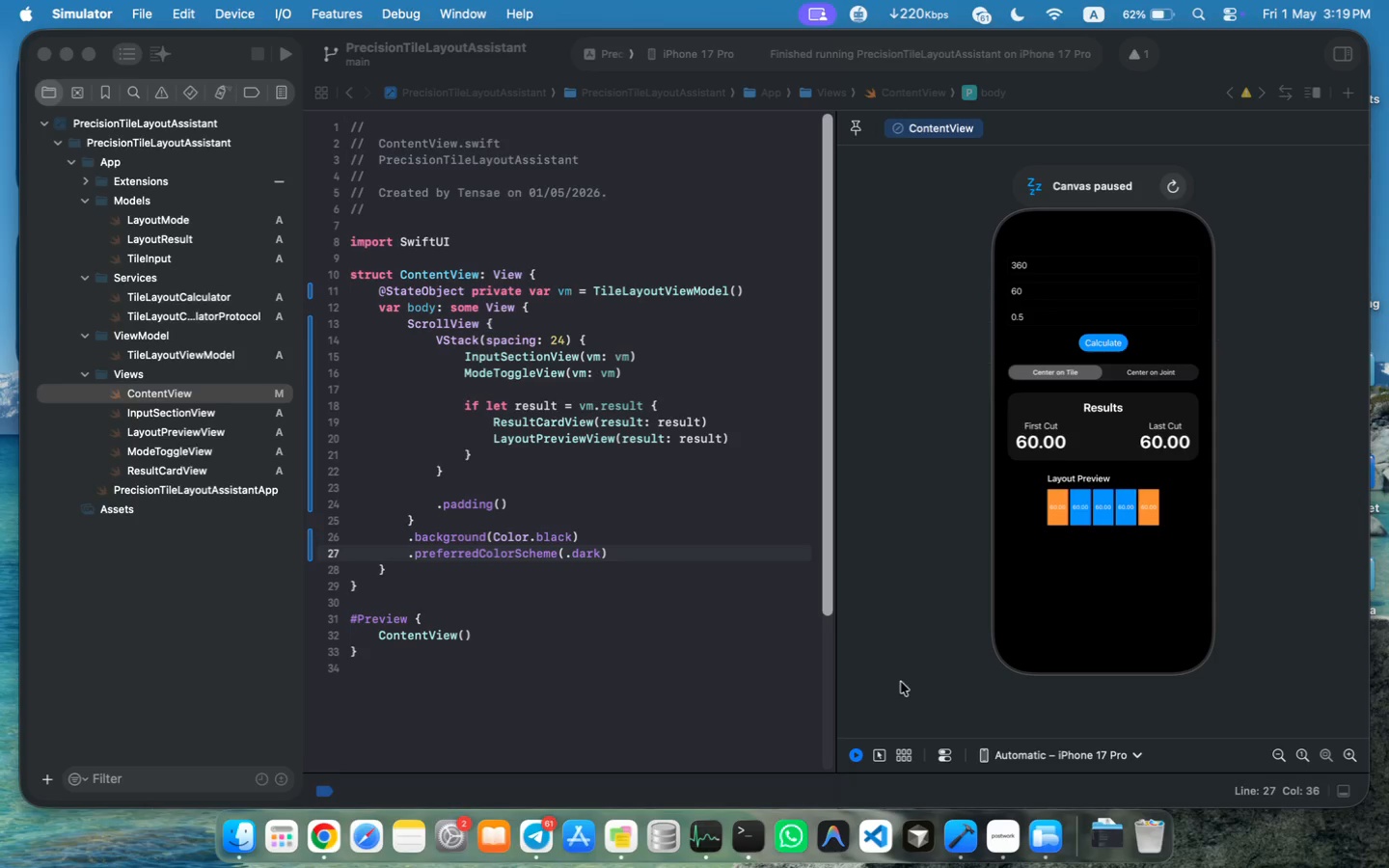 
left_click([729, 572])
 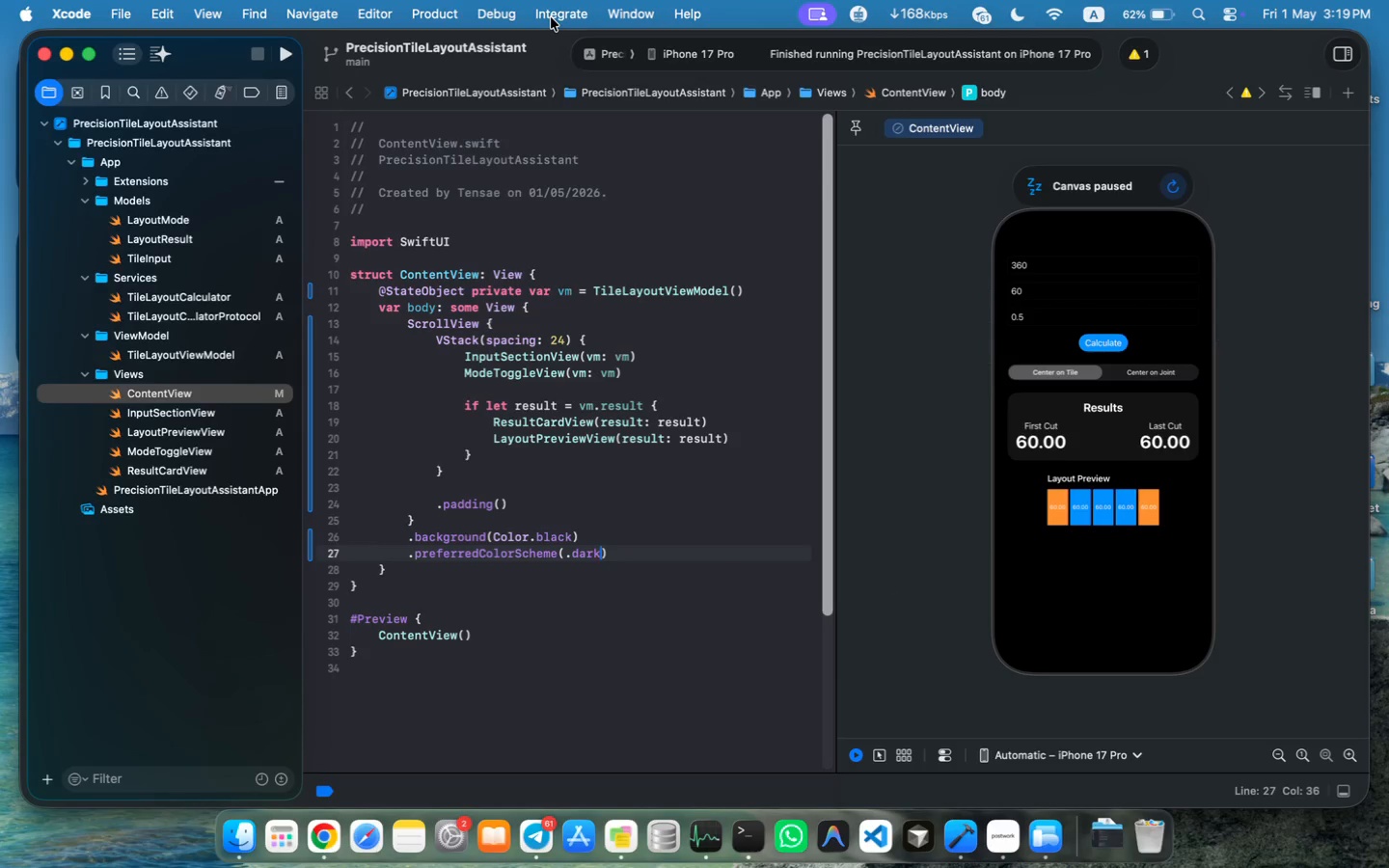 
wait(6.09)
 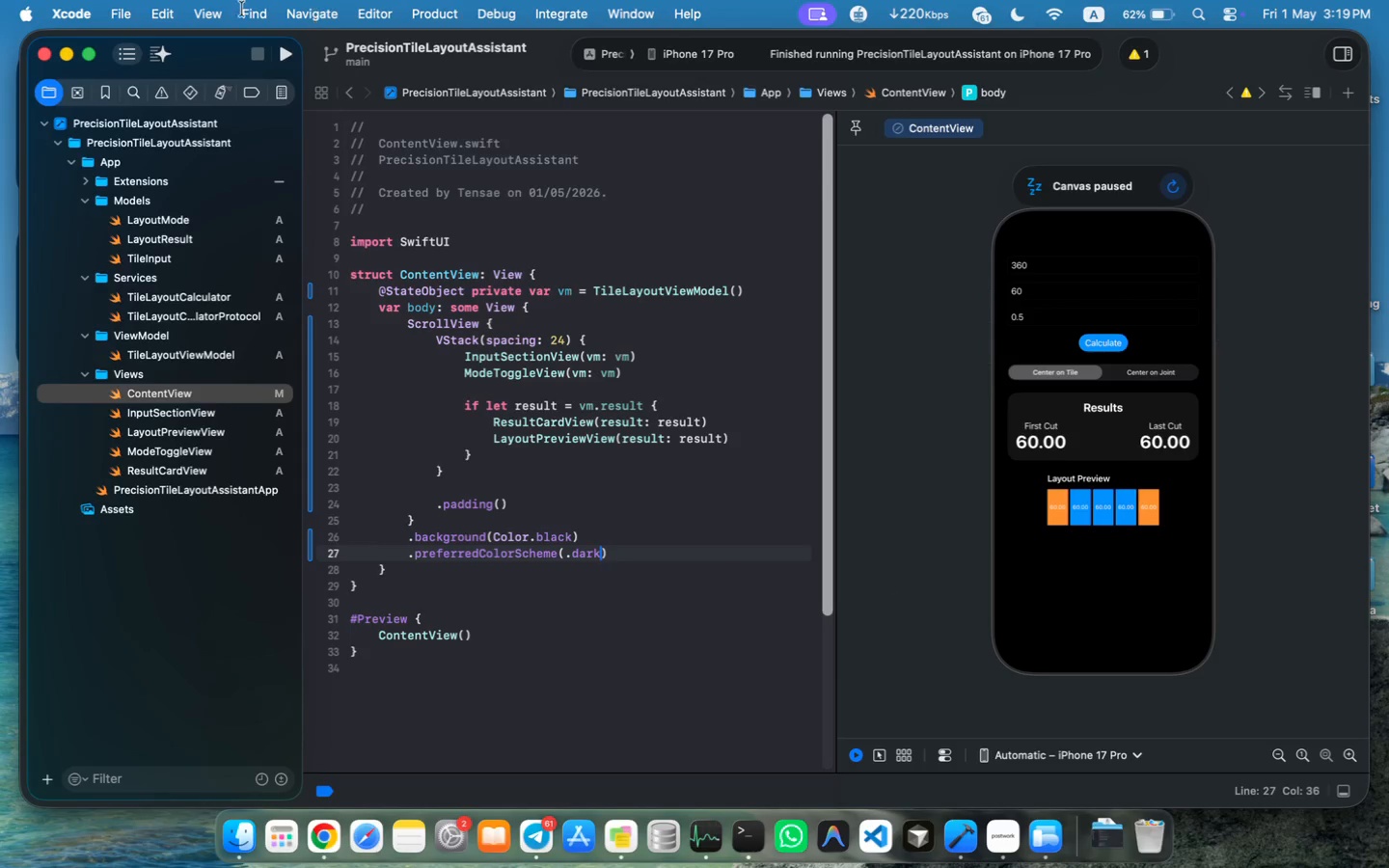 
left_click([699, 54])
 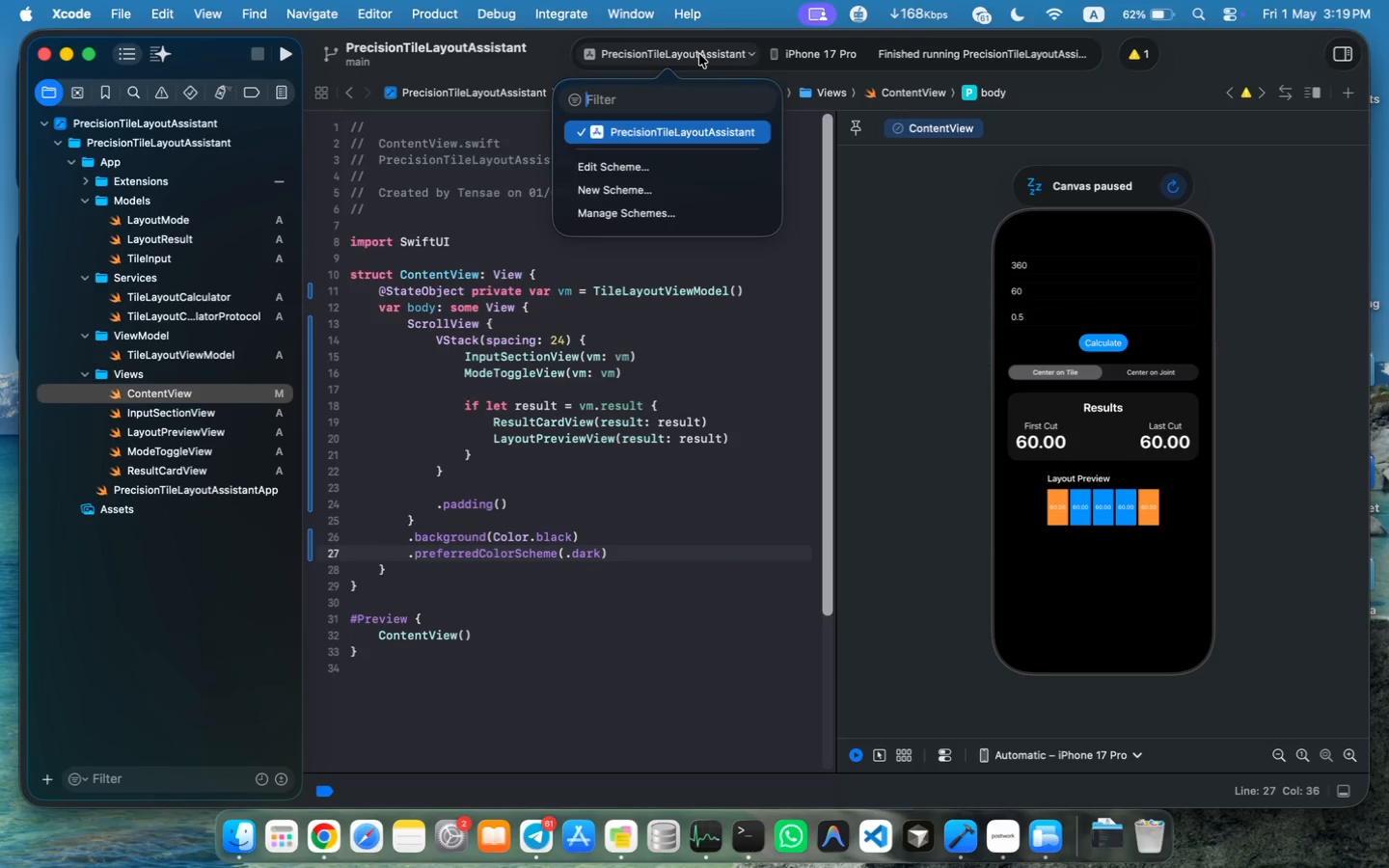 
left_click([699, 54])
 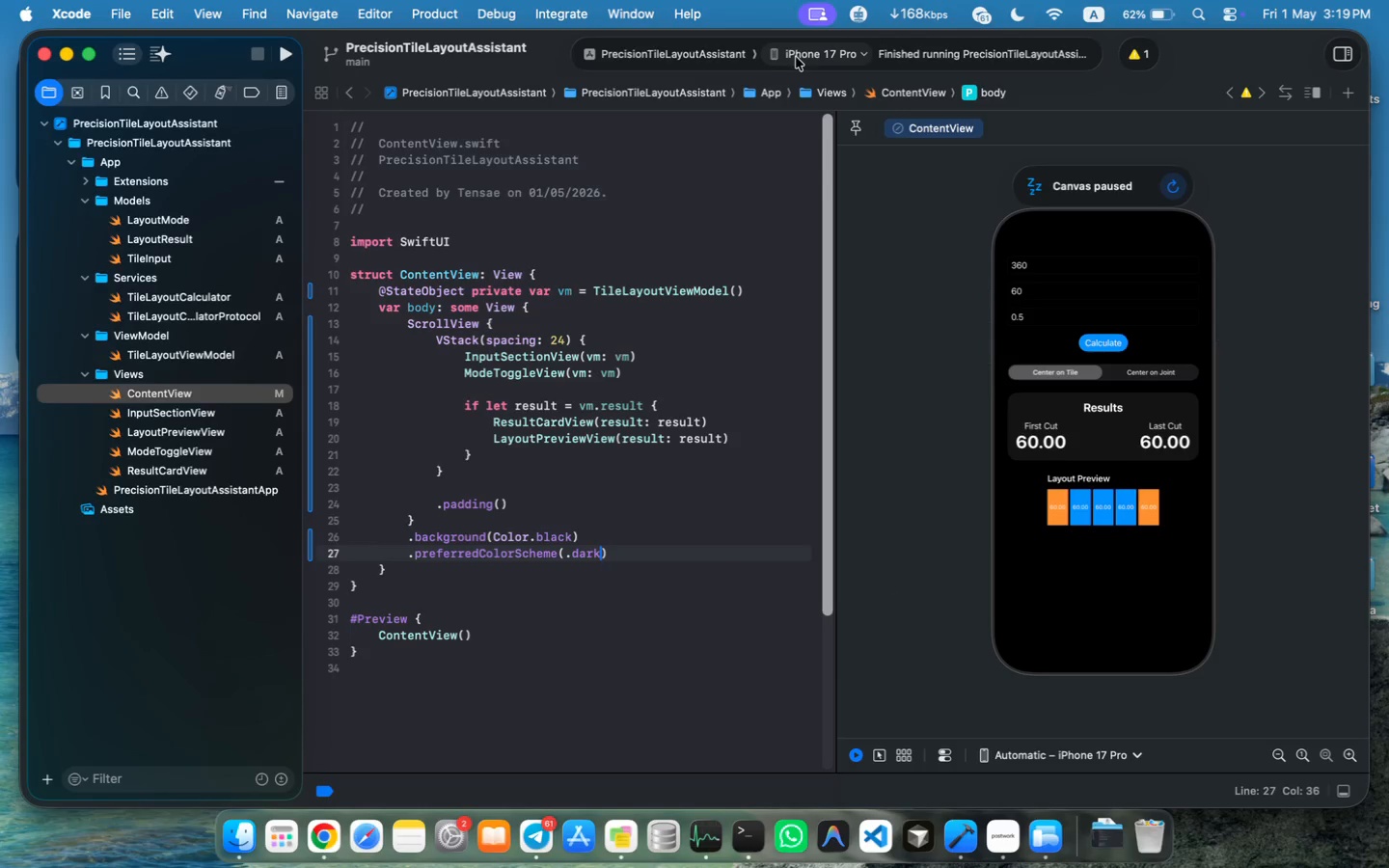 
left_click([800, 57])
 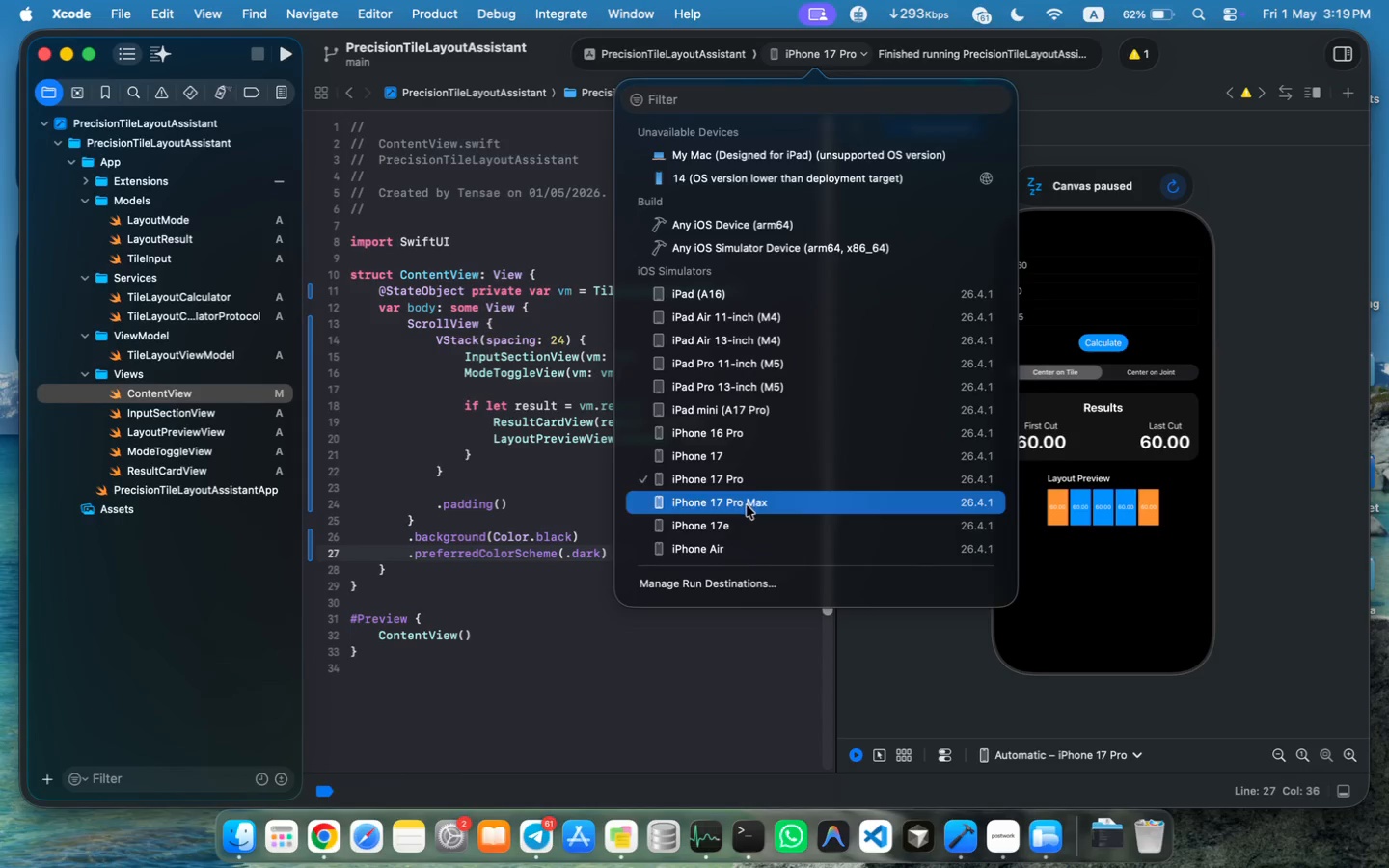 
left_click([747, 583])
 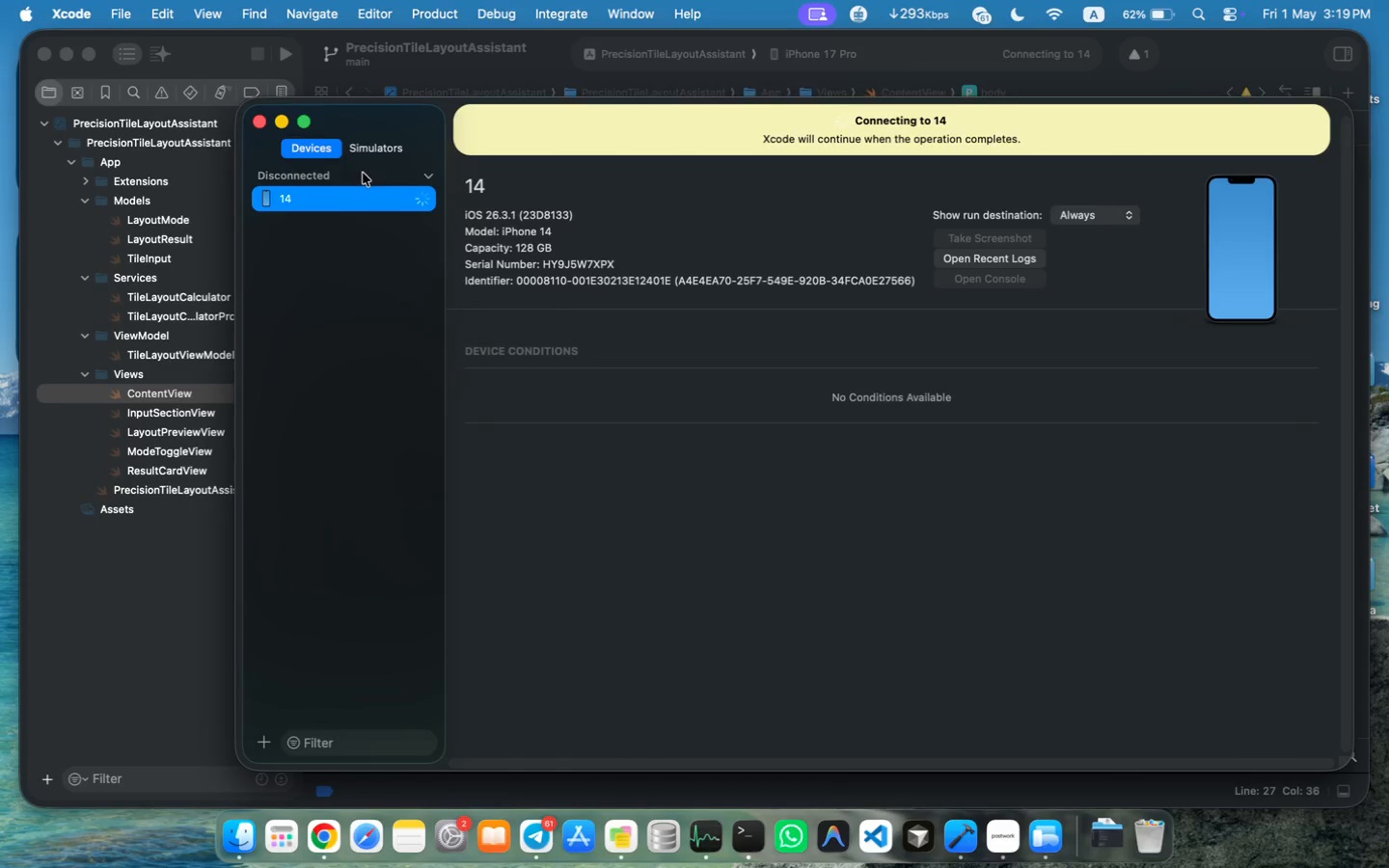 
left_click([367, 155])
 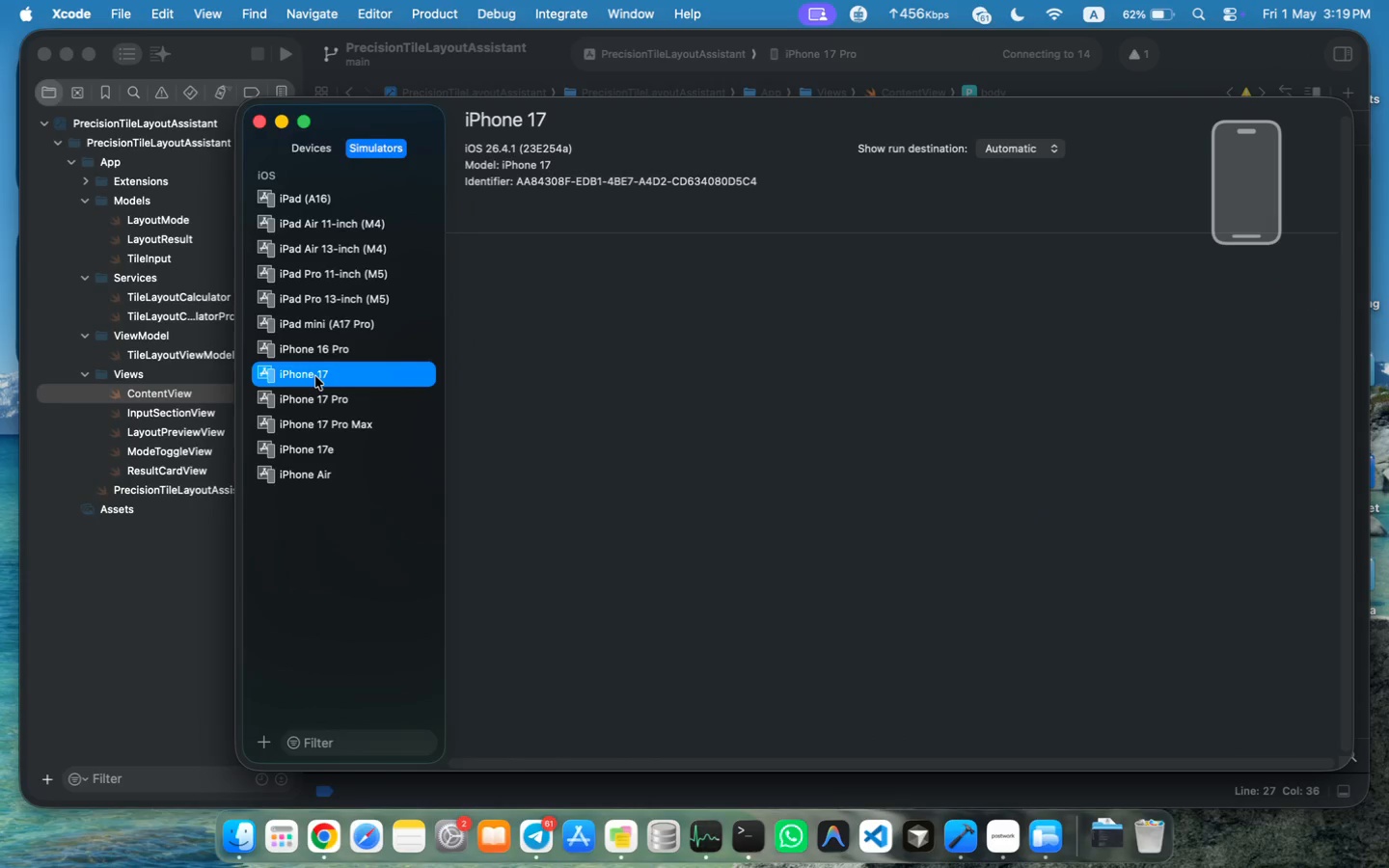 
left_click([317, 342])
 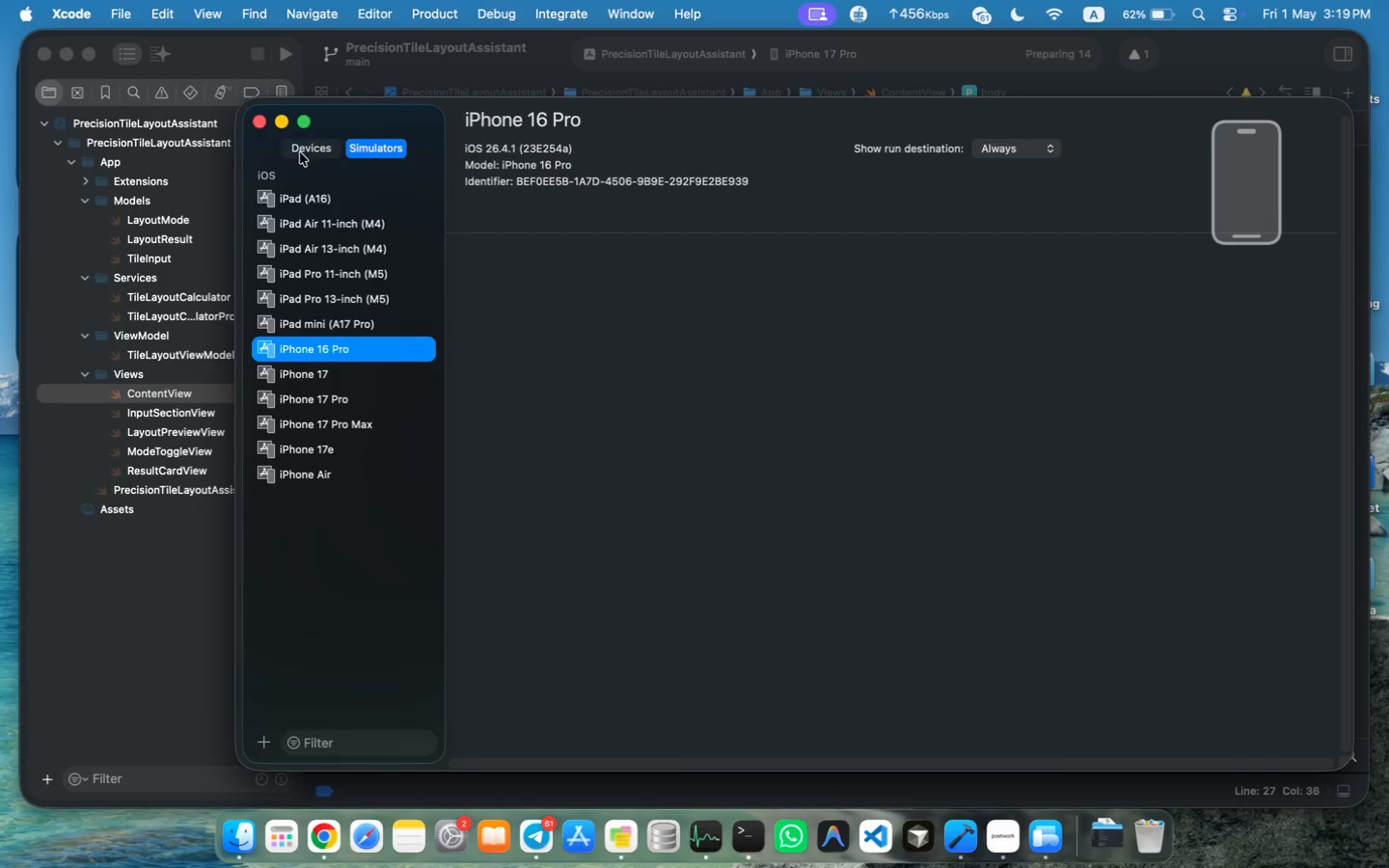 
left_click([297, 149])
 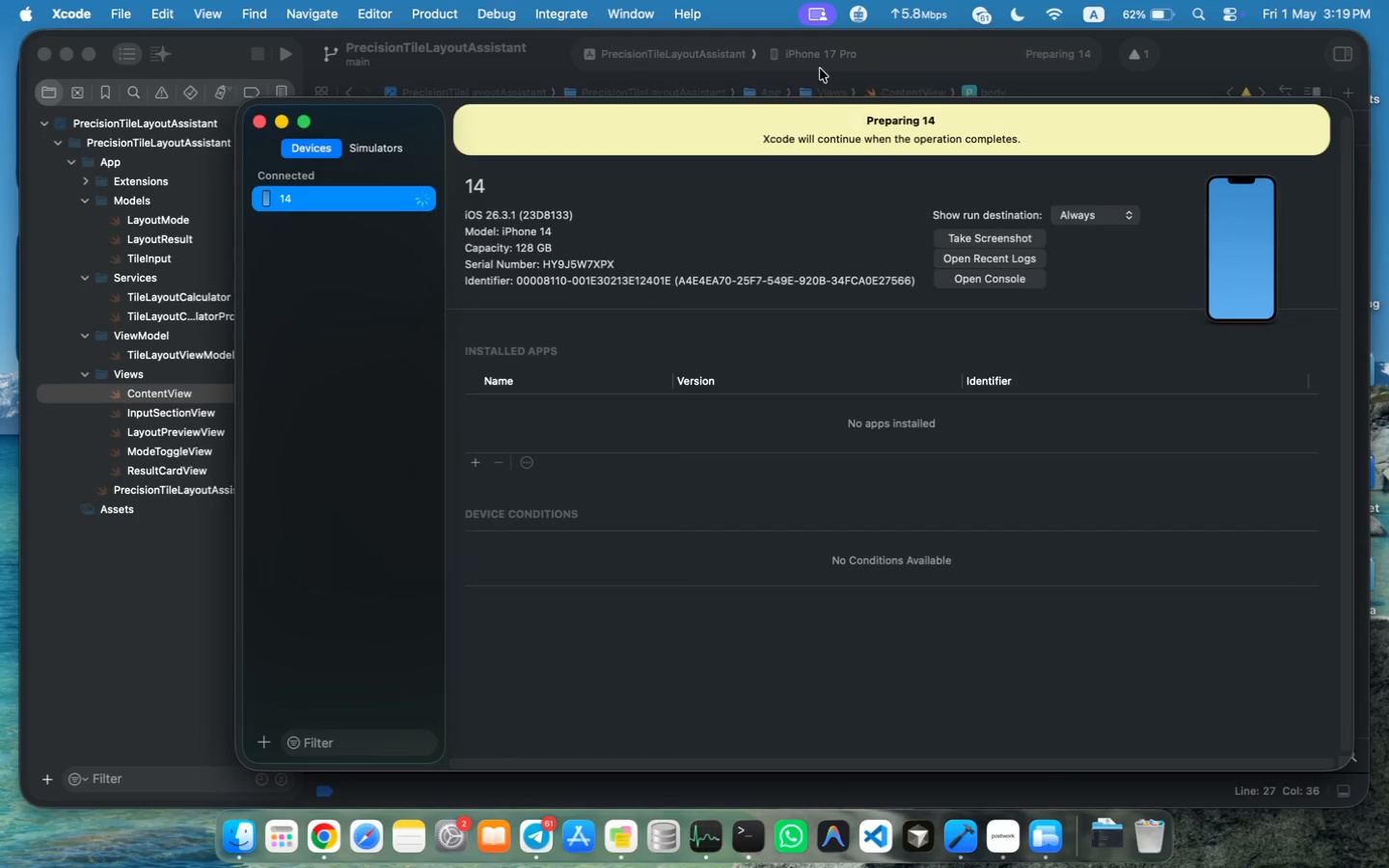 
wait(5.37)
 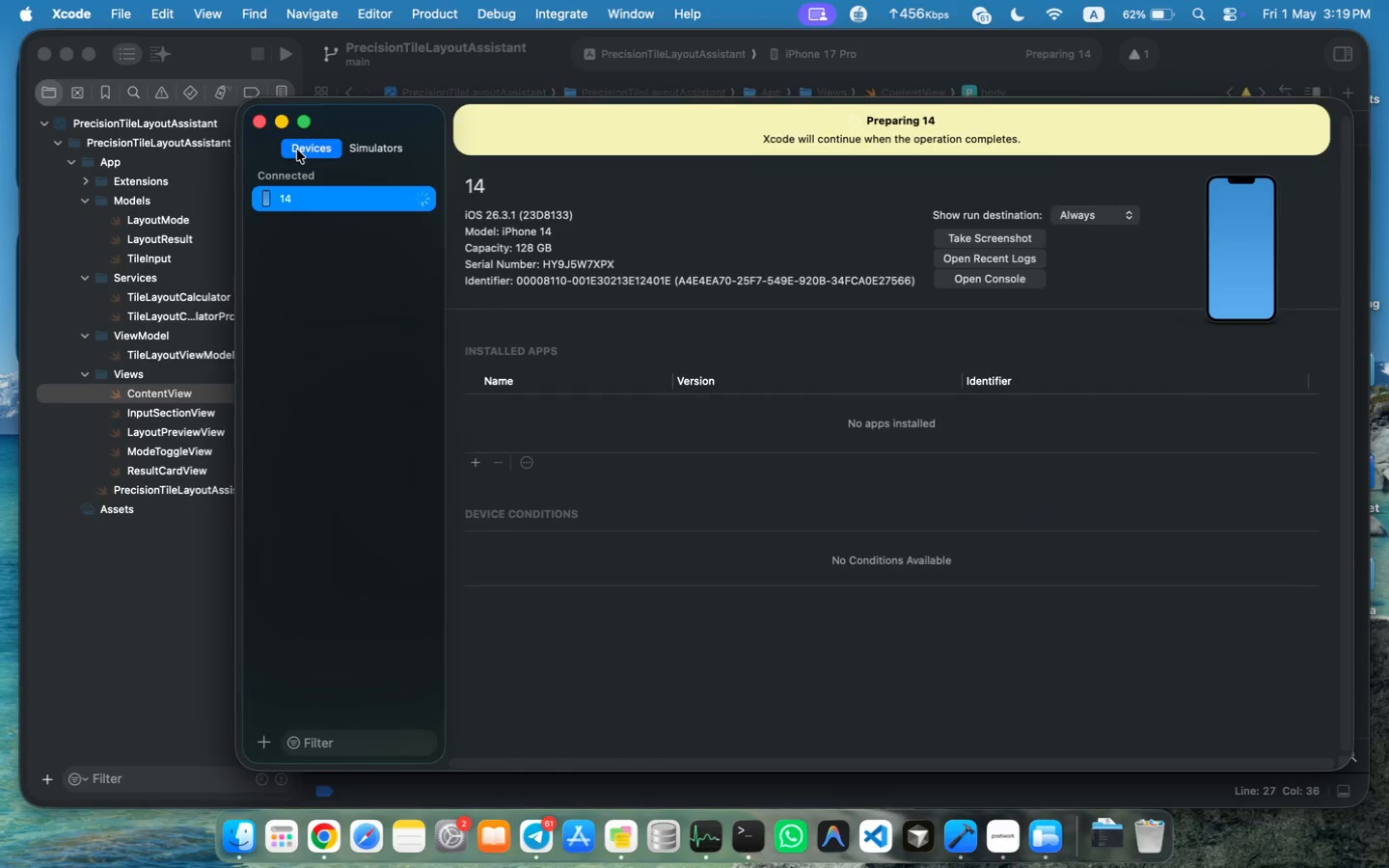 
left_click([285, 62])
 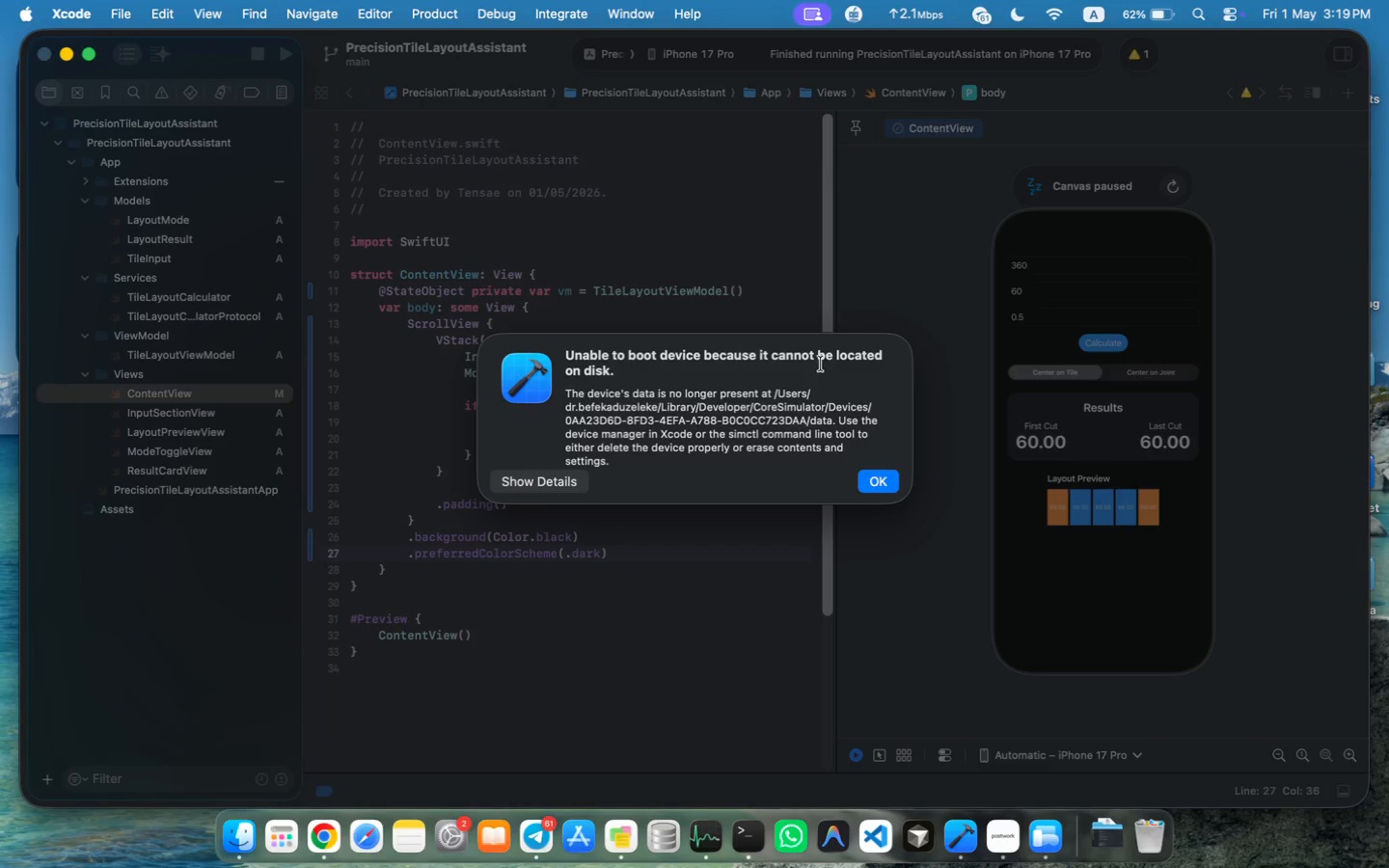 
wait(15.15)
 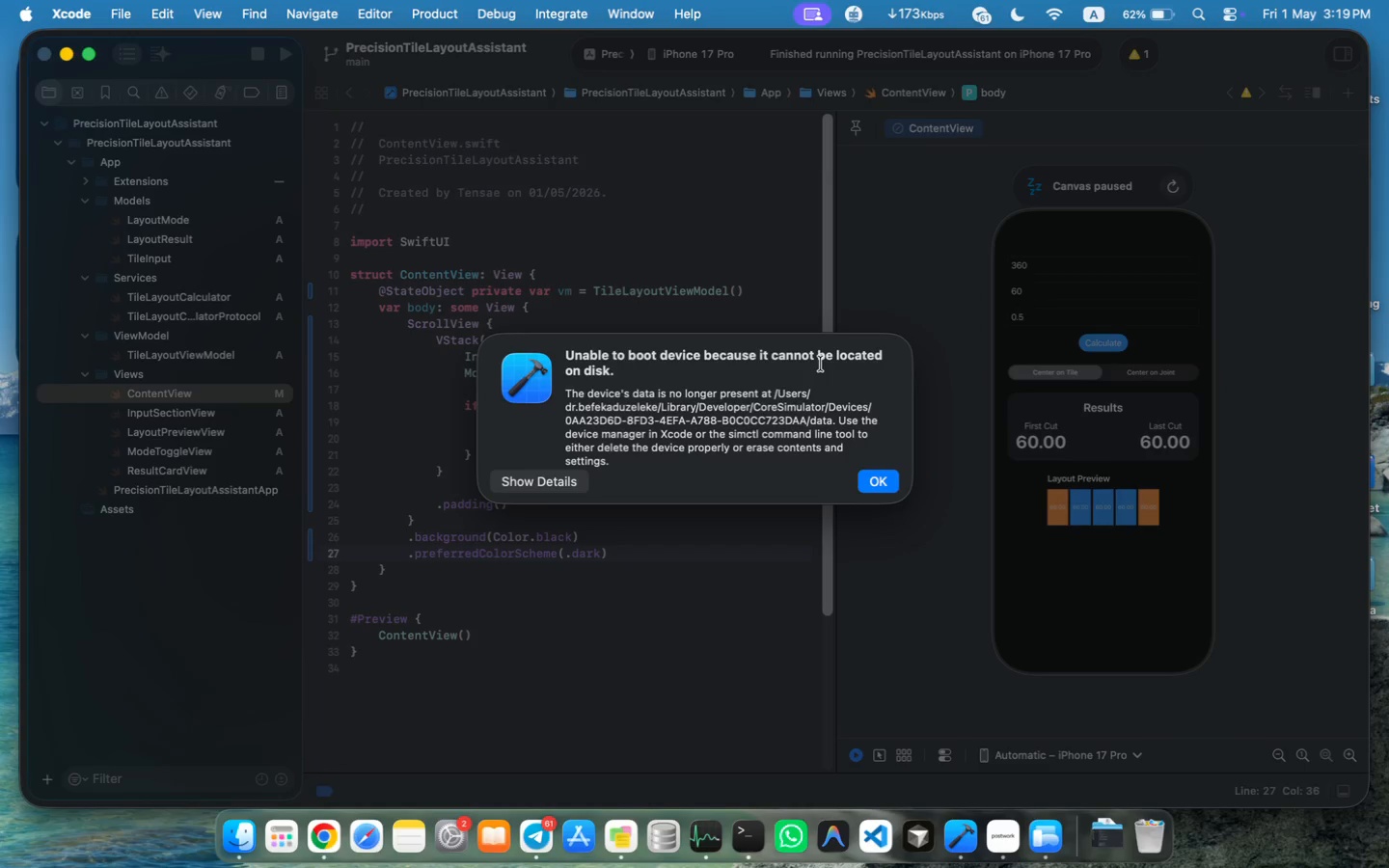 
left_click([570, 477])
 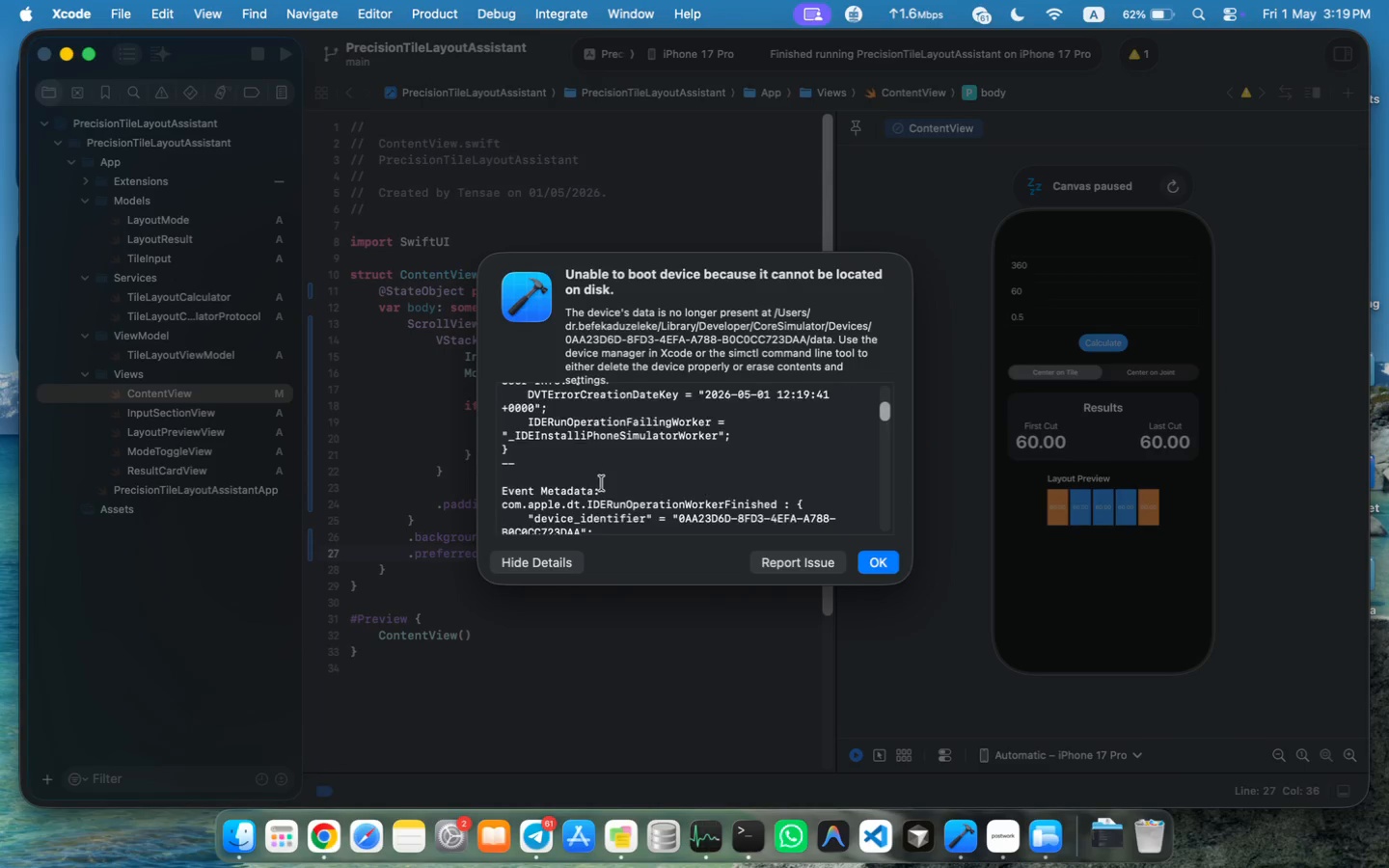 
scroll: coordinate [602, 483], scroll_direction: down, amount: 186.0
 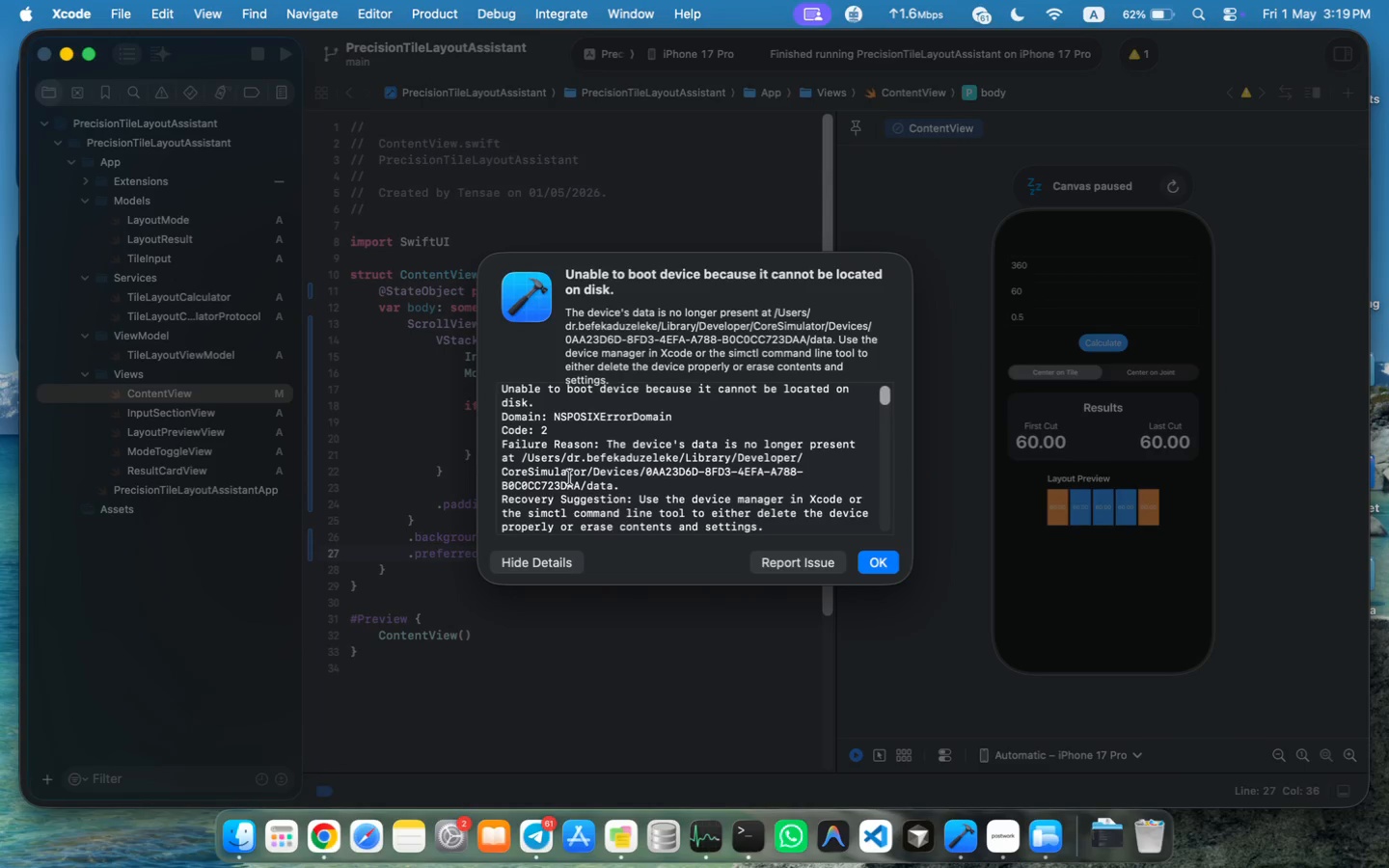 
left_click_drag(start_coordinate=[762, 531], to_coordinate=[449, 338])
 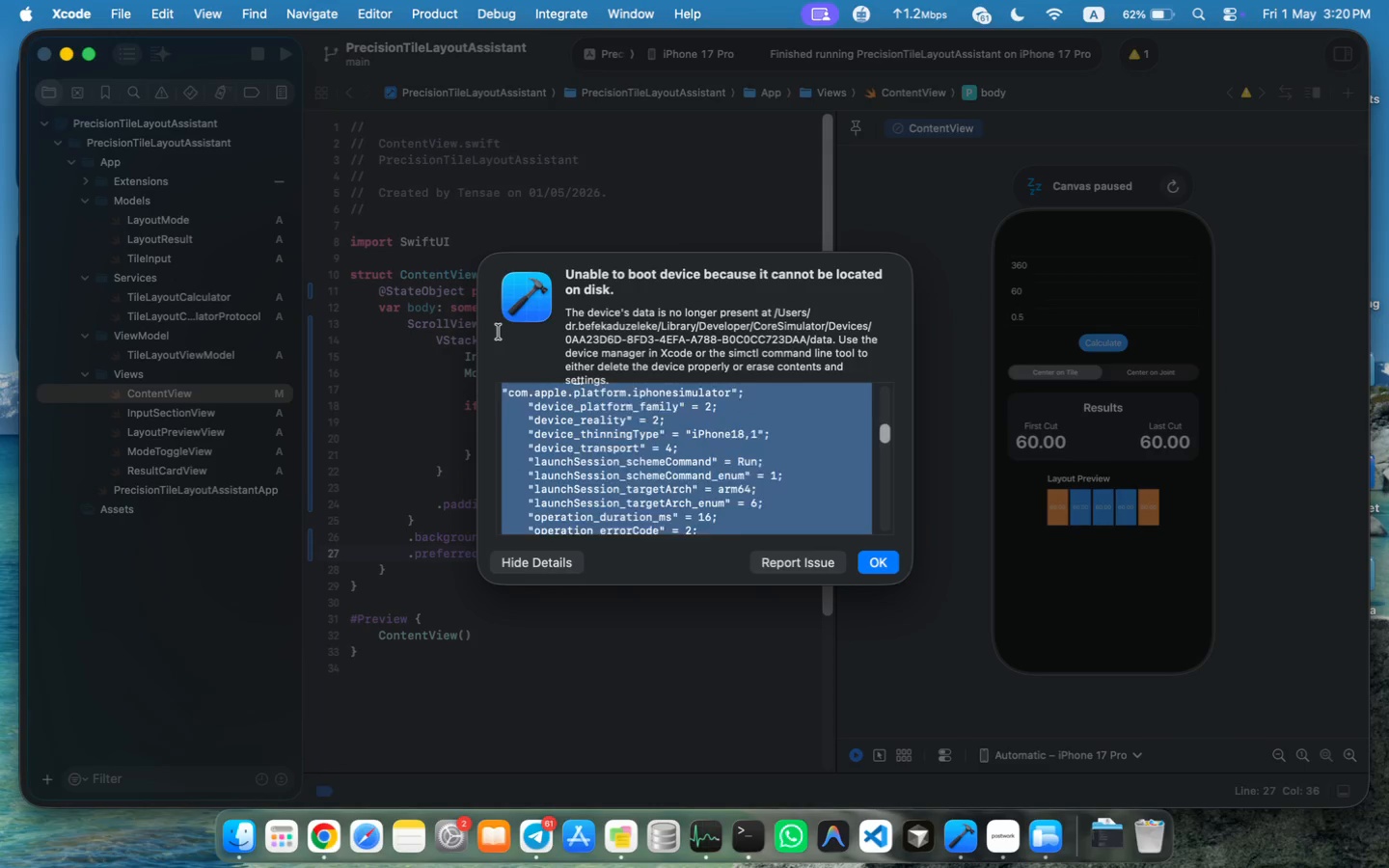 
scroll: coordinate [570, 357], scroll_direction: down, amount: 62.0
 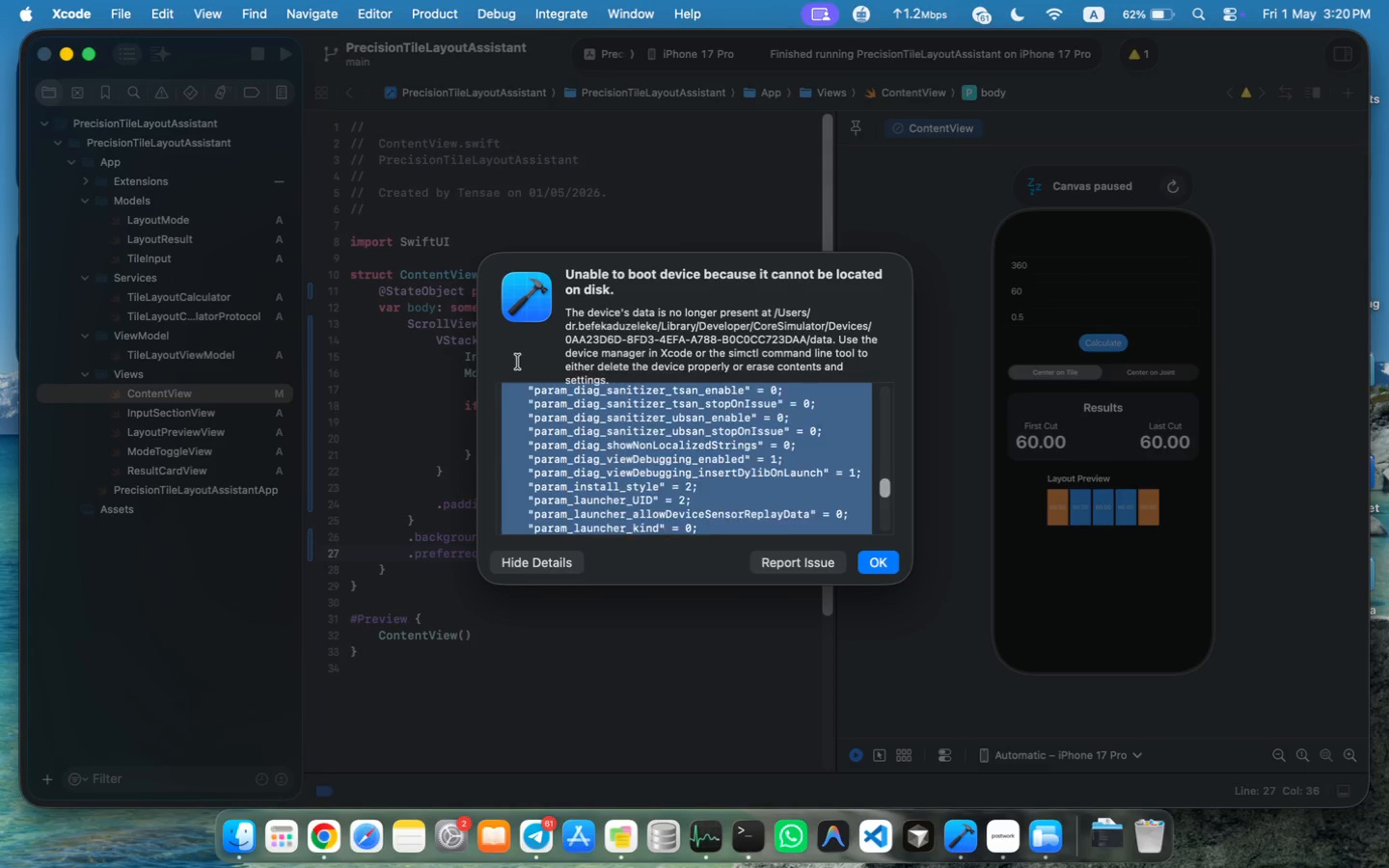 
left_click([717, 45])
 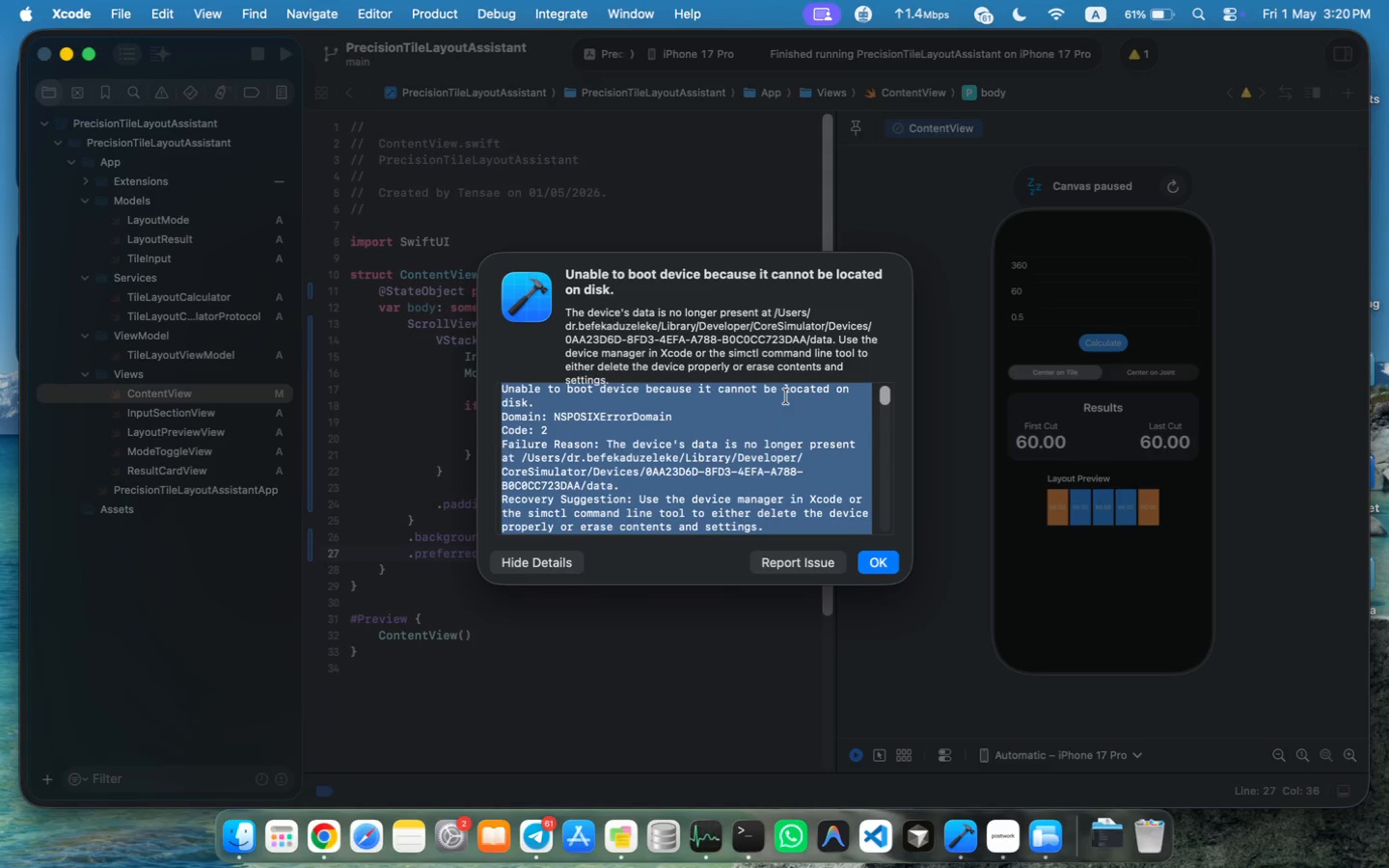 
key(Meta+C)
 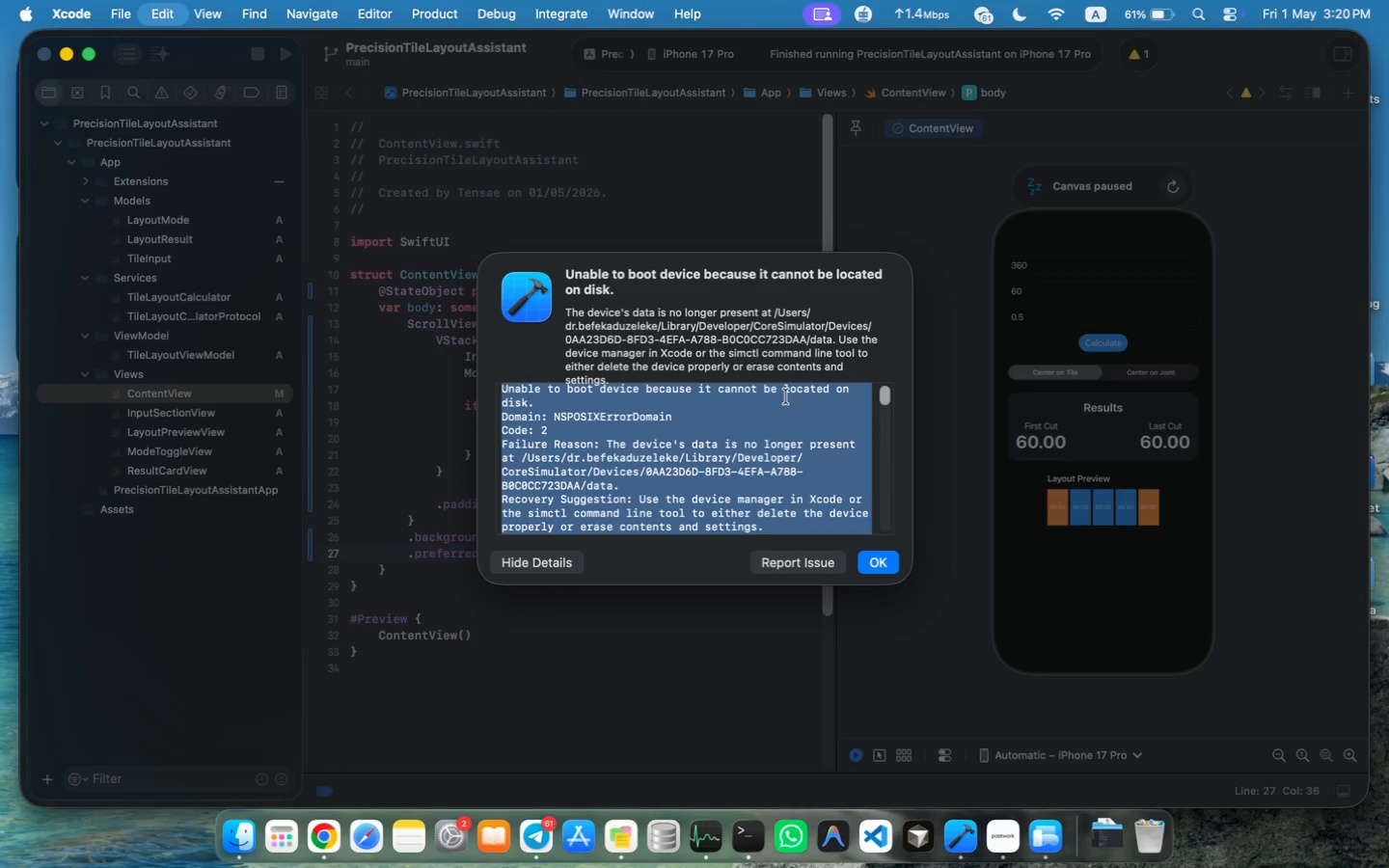 
key(Meta+C)
 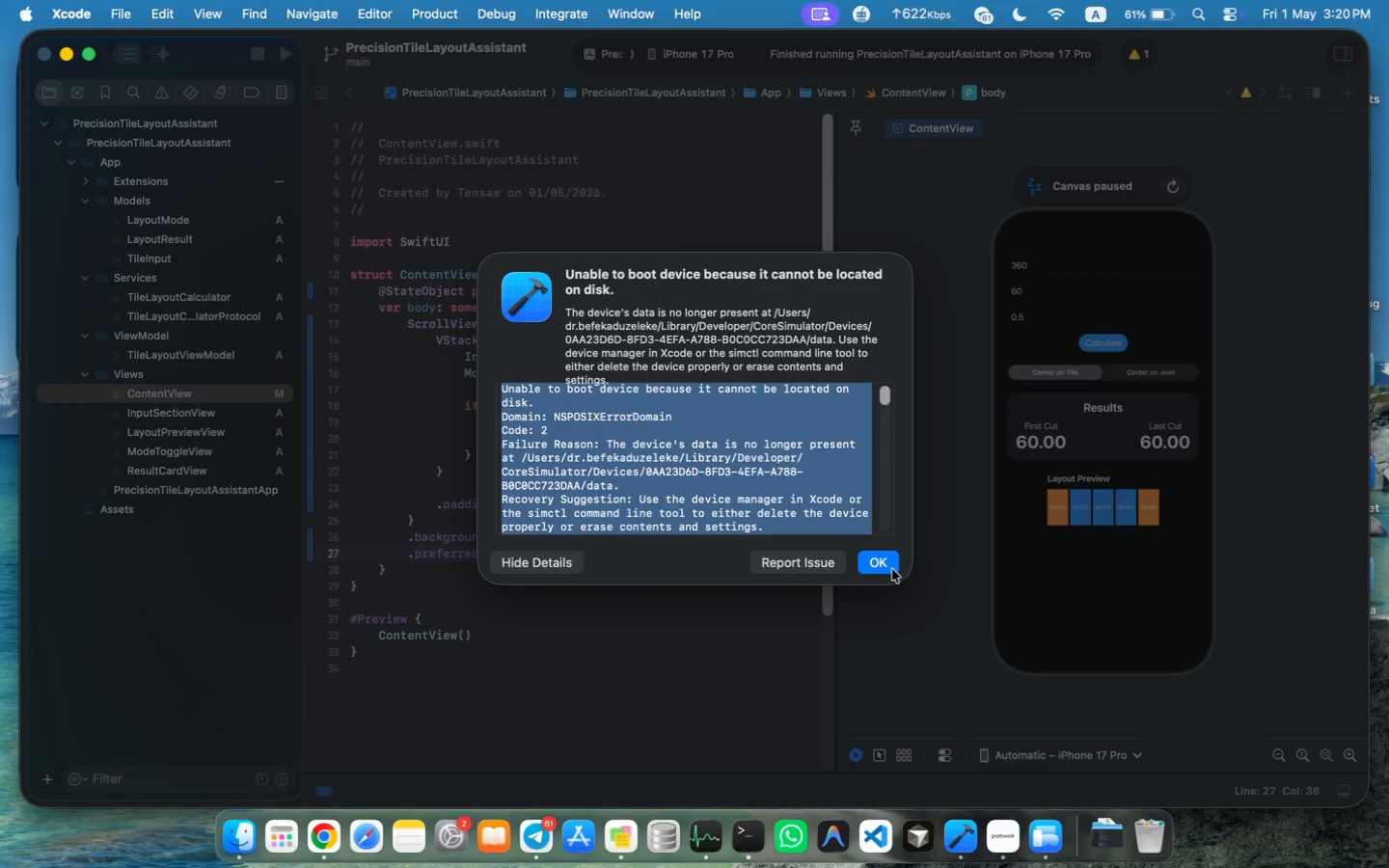 
left_click([888, 569])
 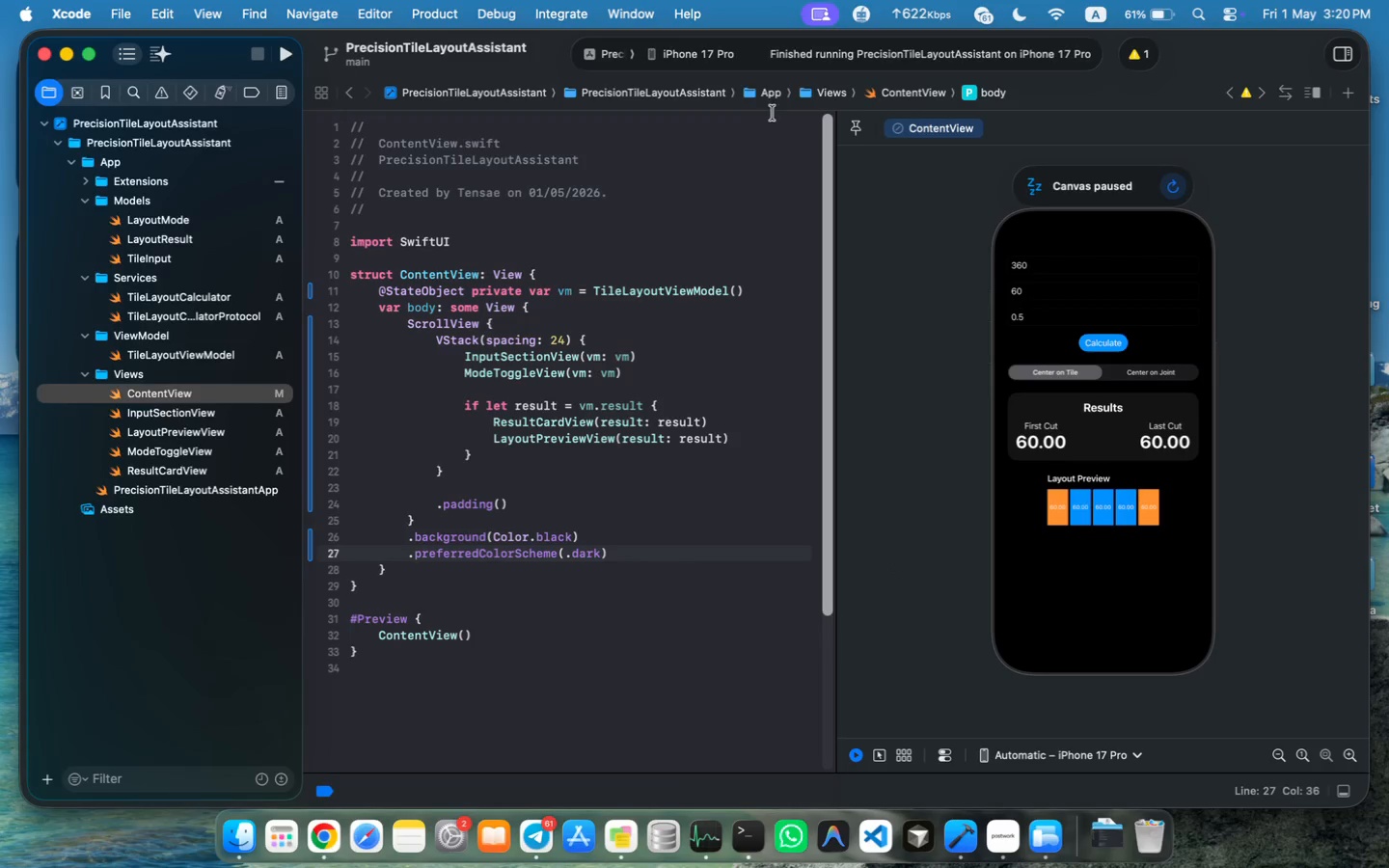 
left_click([725, 54])
 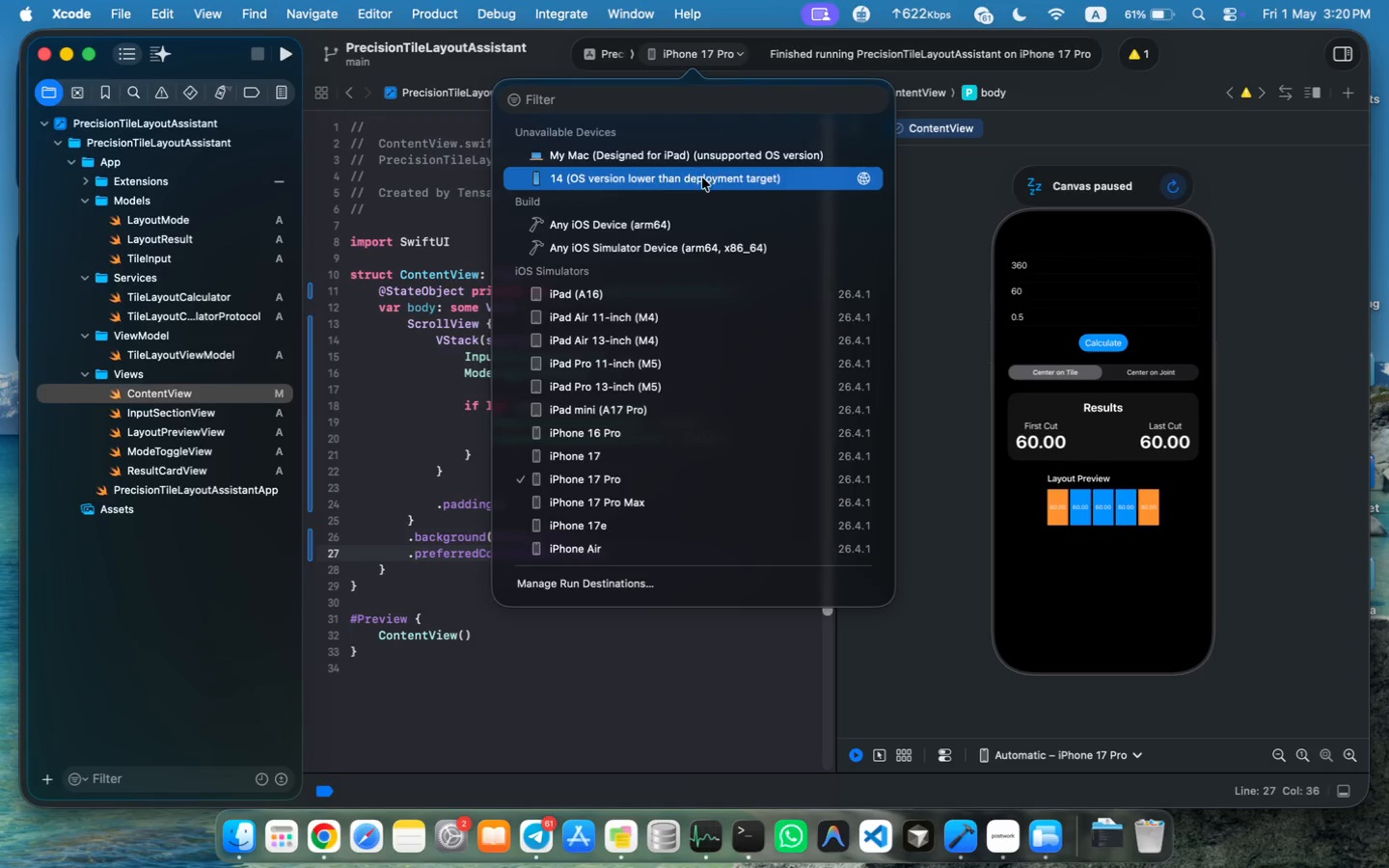 
left_click([702, 177])
 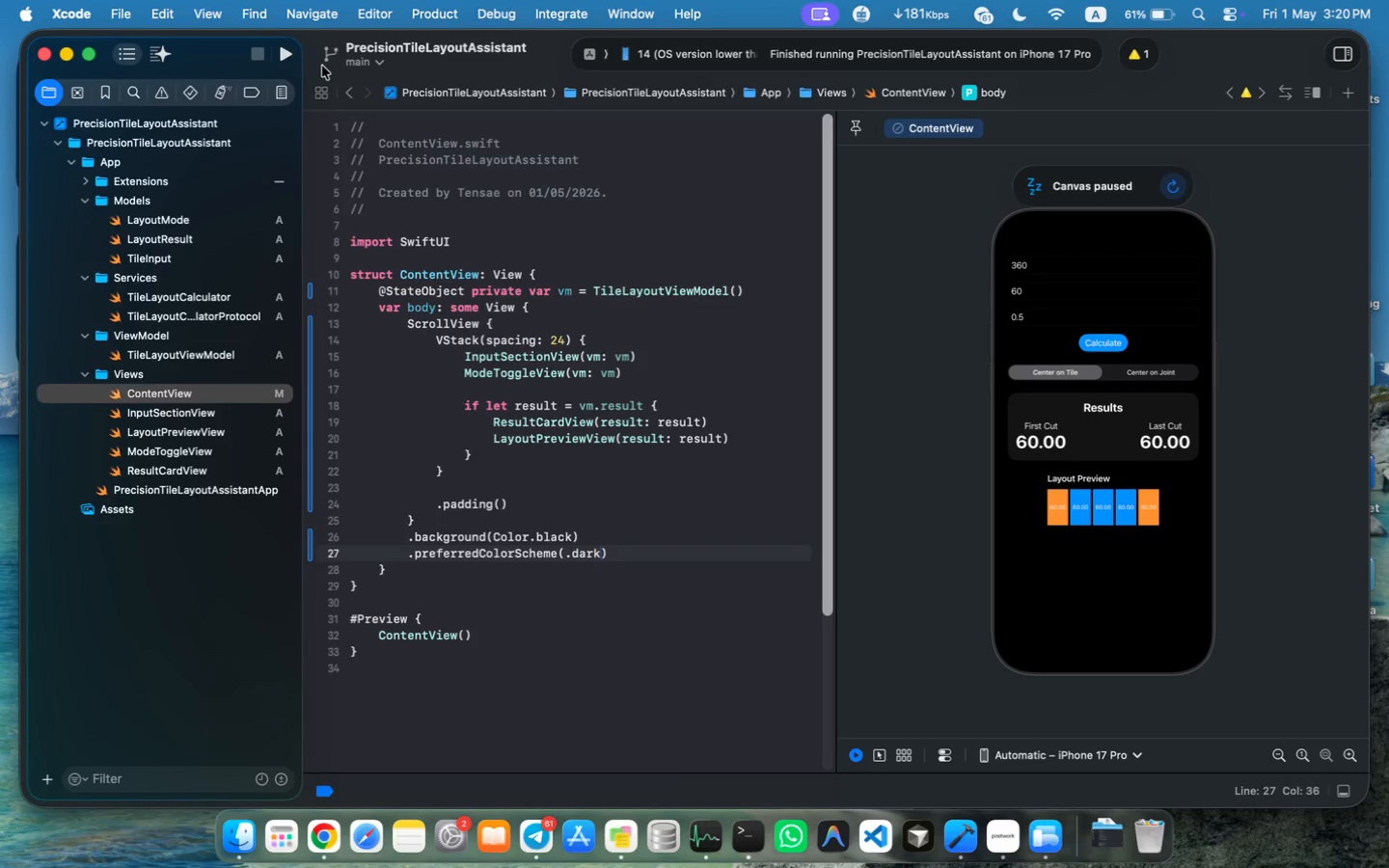 
left_click([297, 57])
 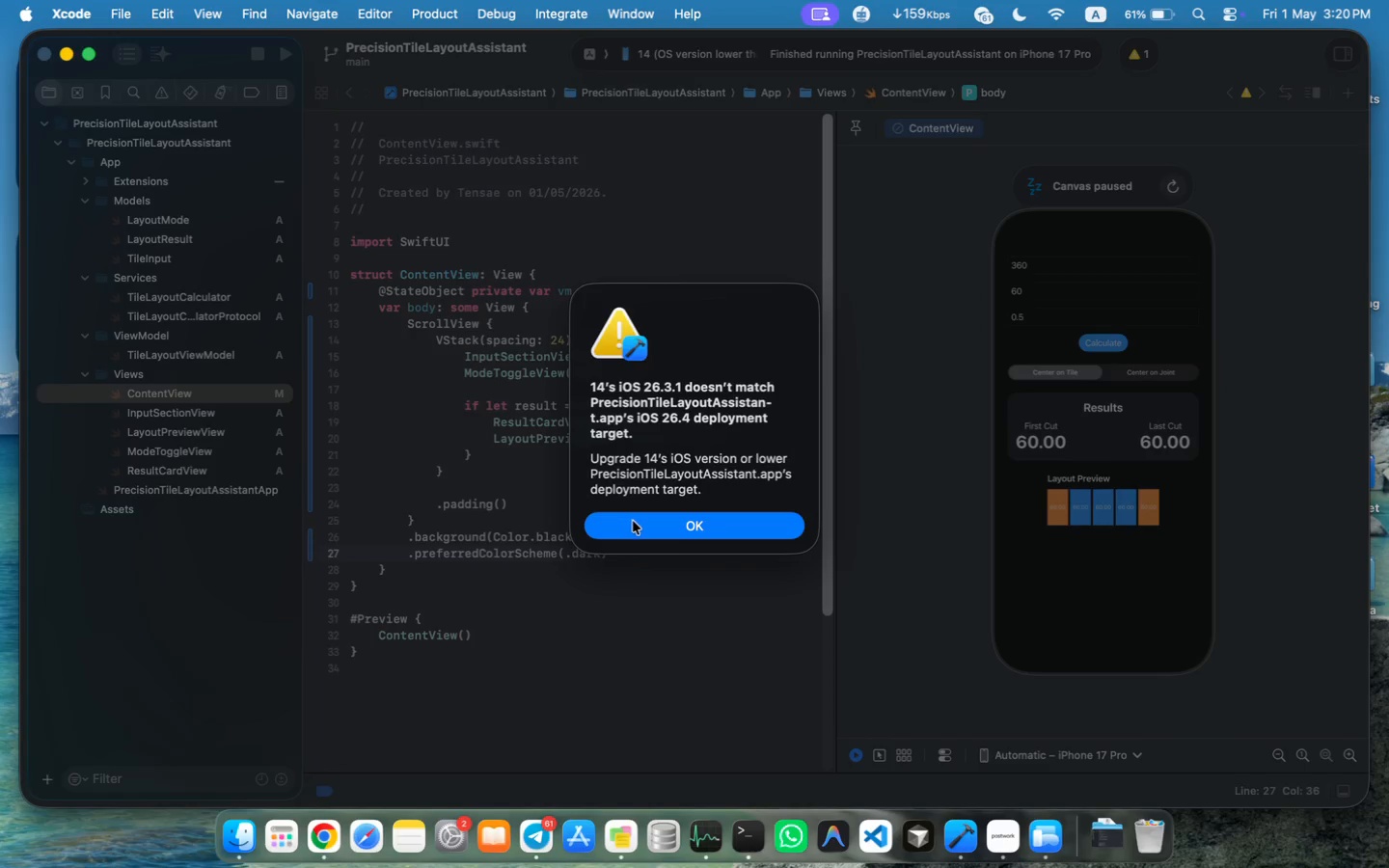 
left_click([656, 523])
 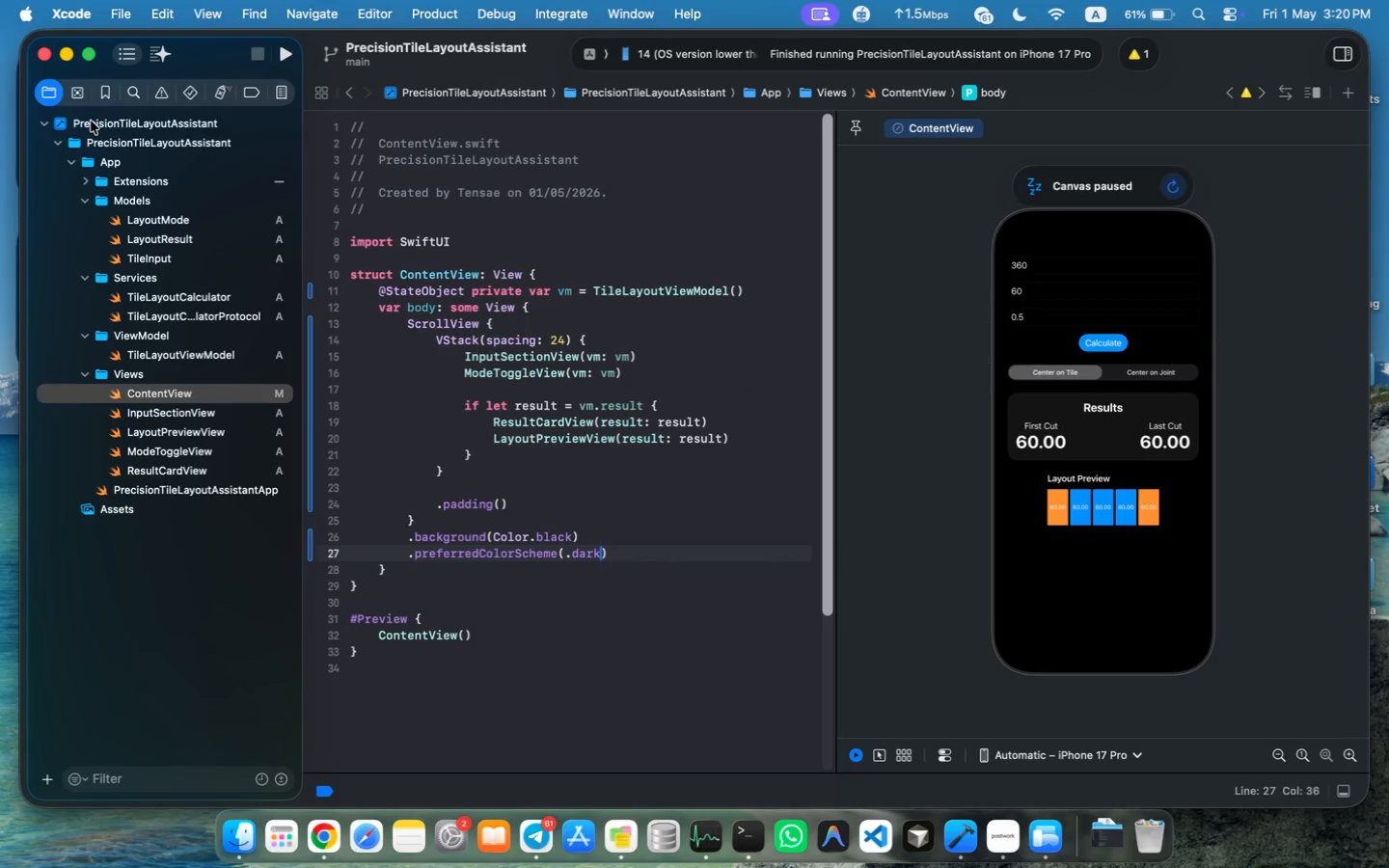 
wait(7.59)
 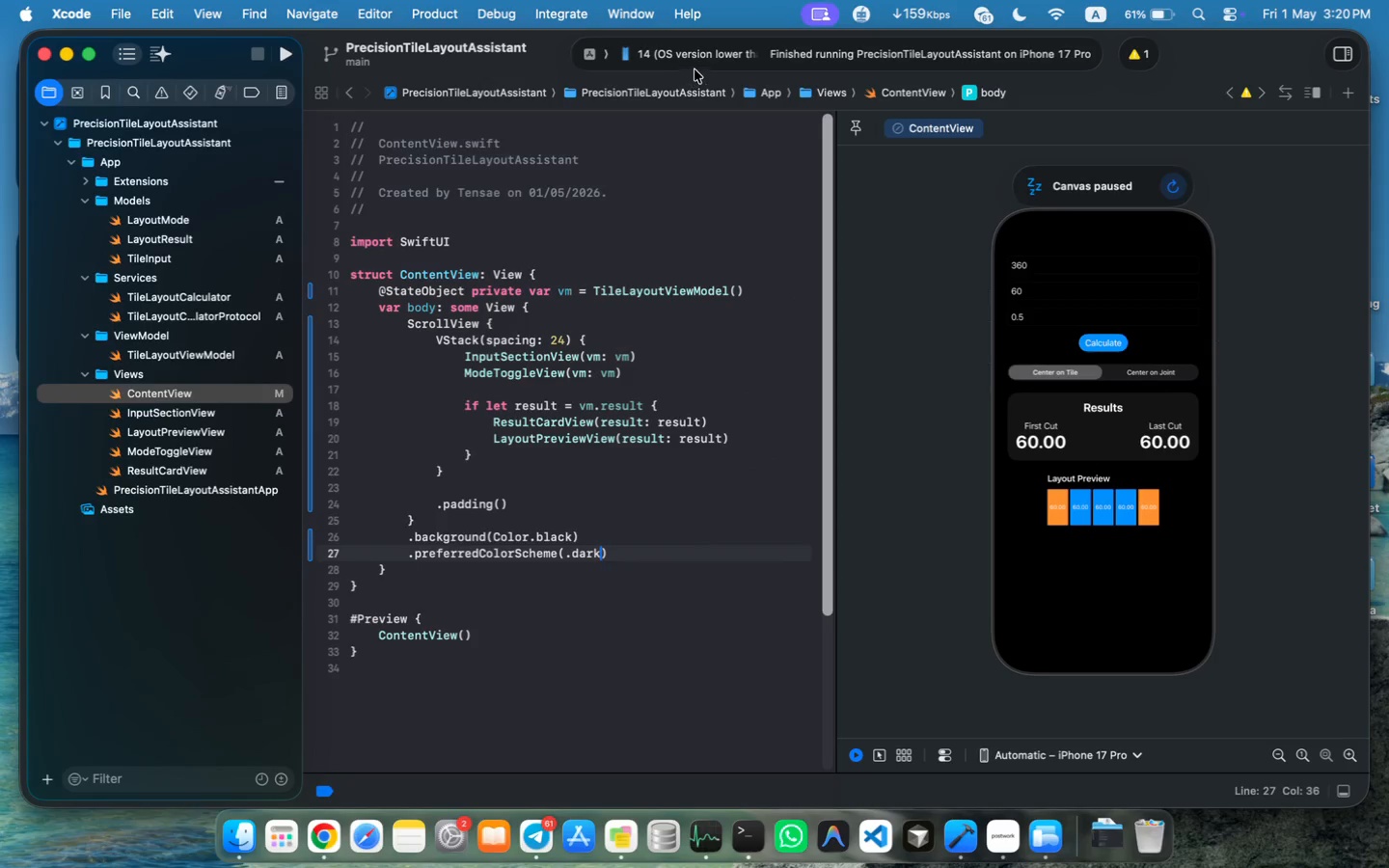 
left_click([108, 125])
 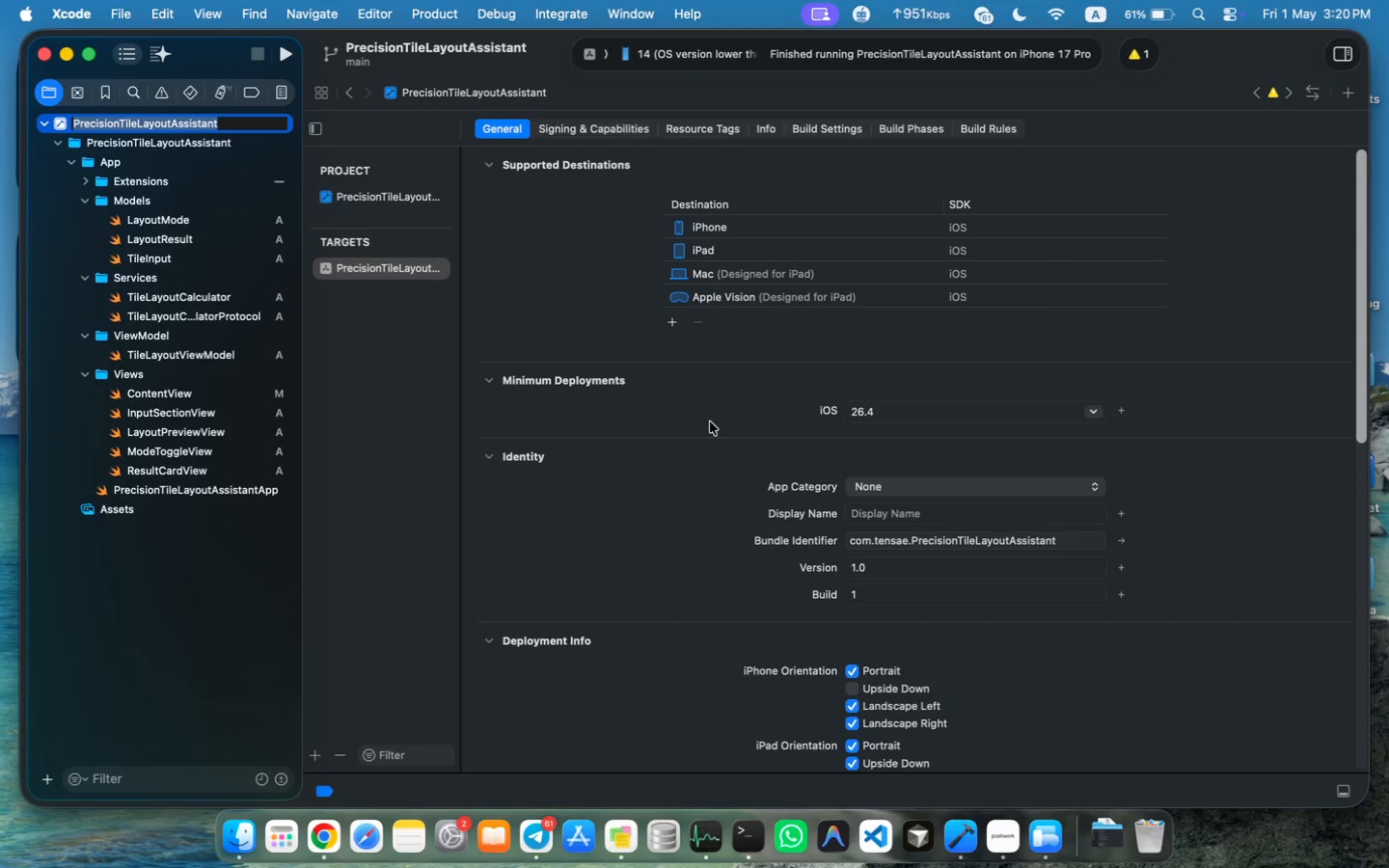 
left_click([889, 412])
 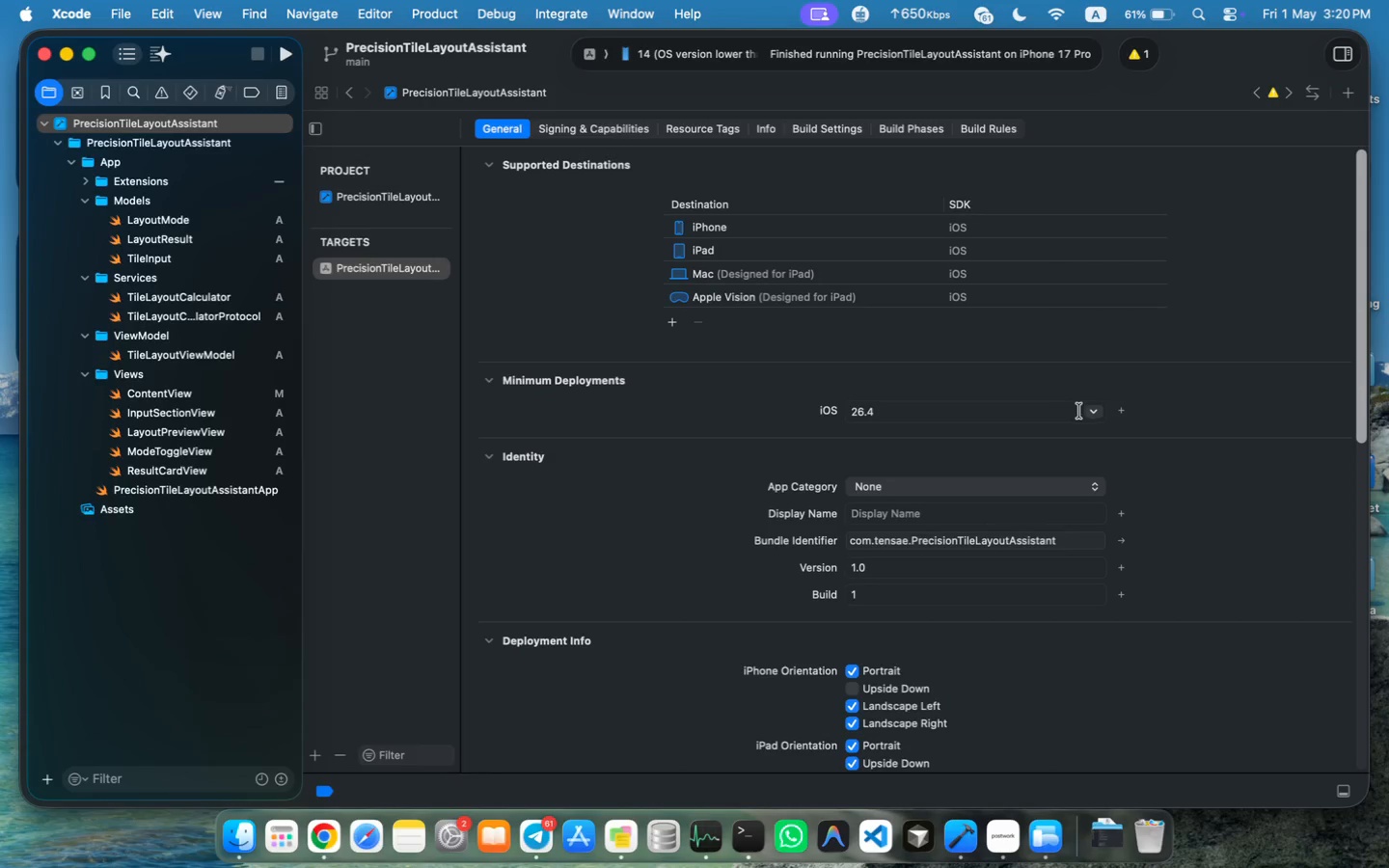 
left_click([1089, 412])
 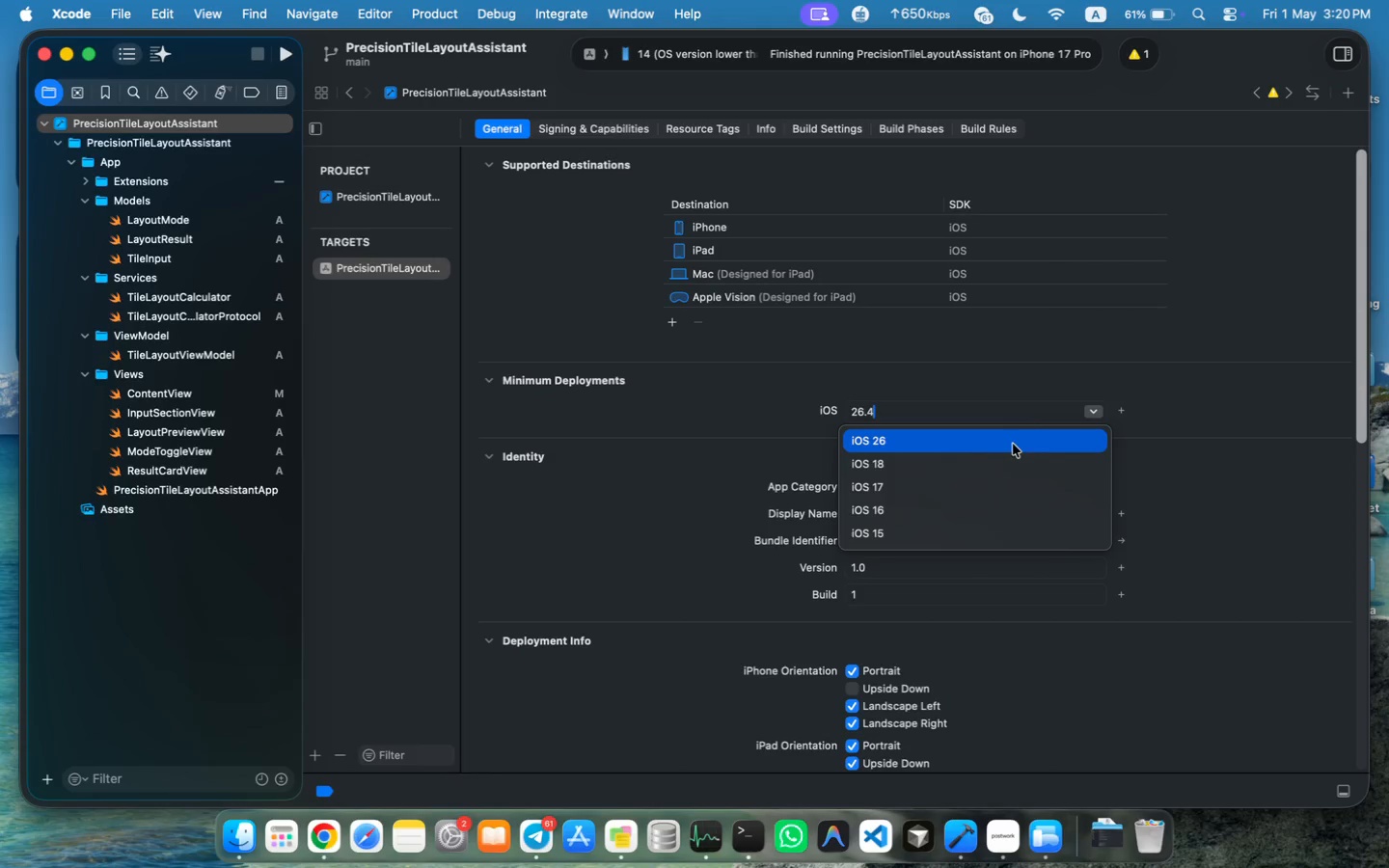 
left_click([989, 447])
 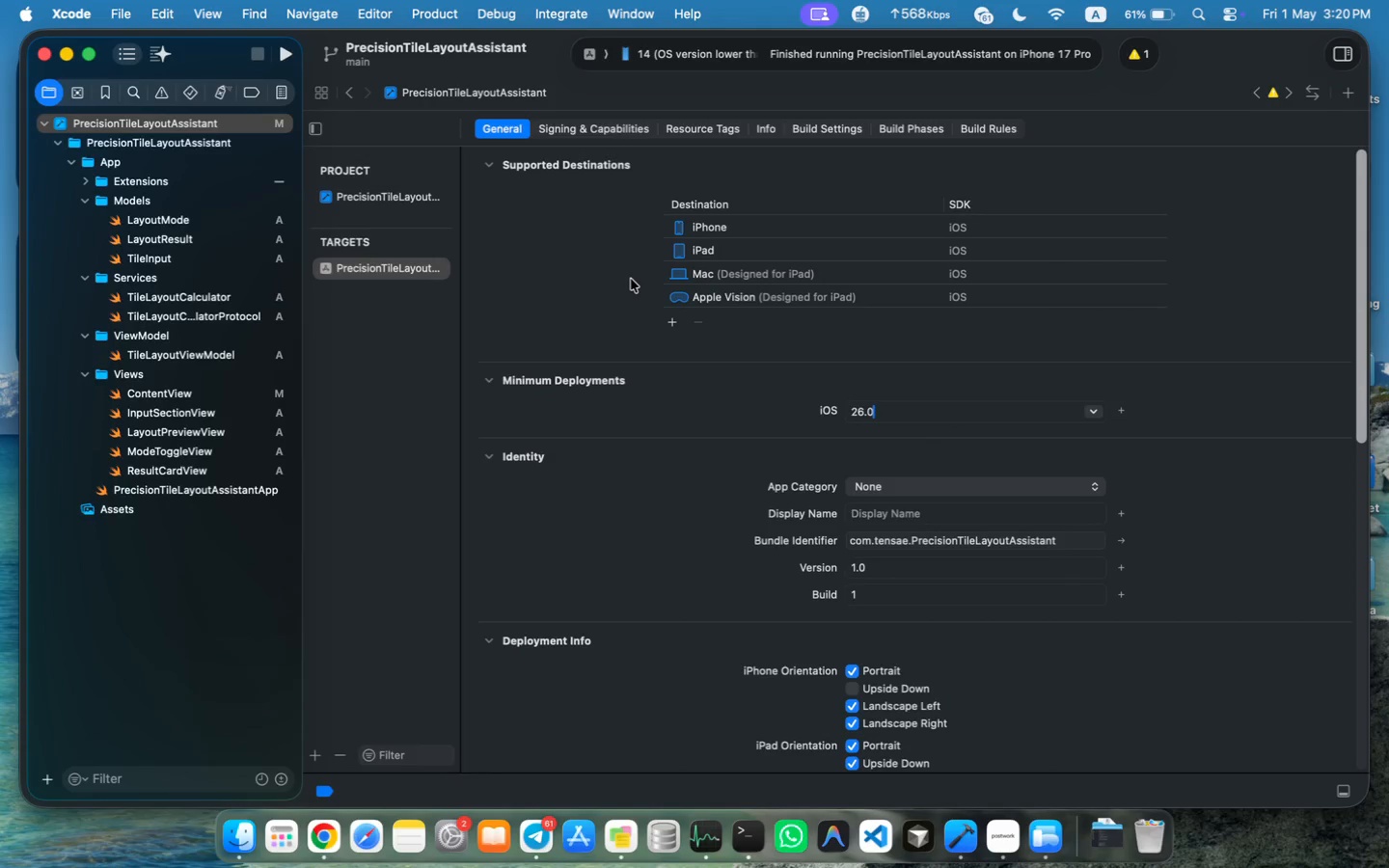 
key(Meta+CommandLeft)
 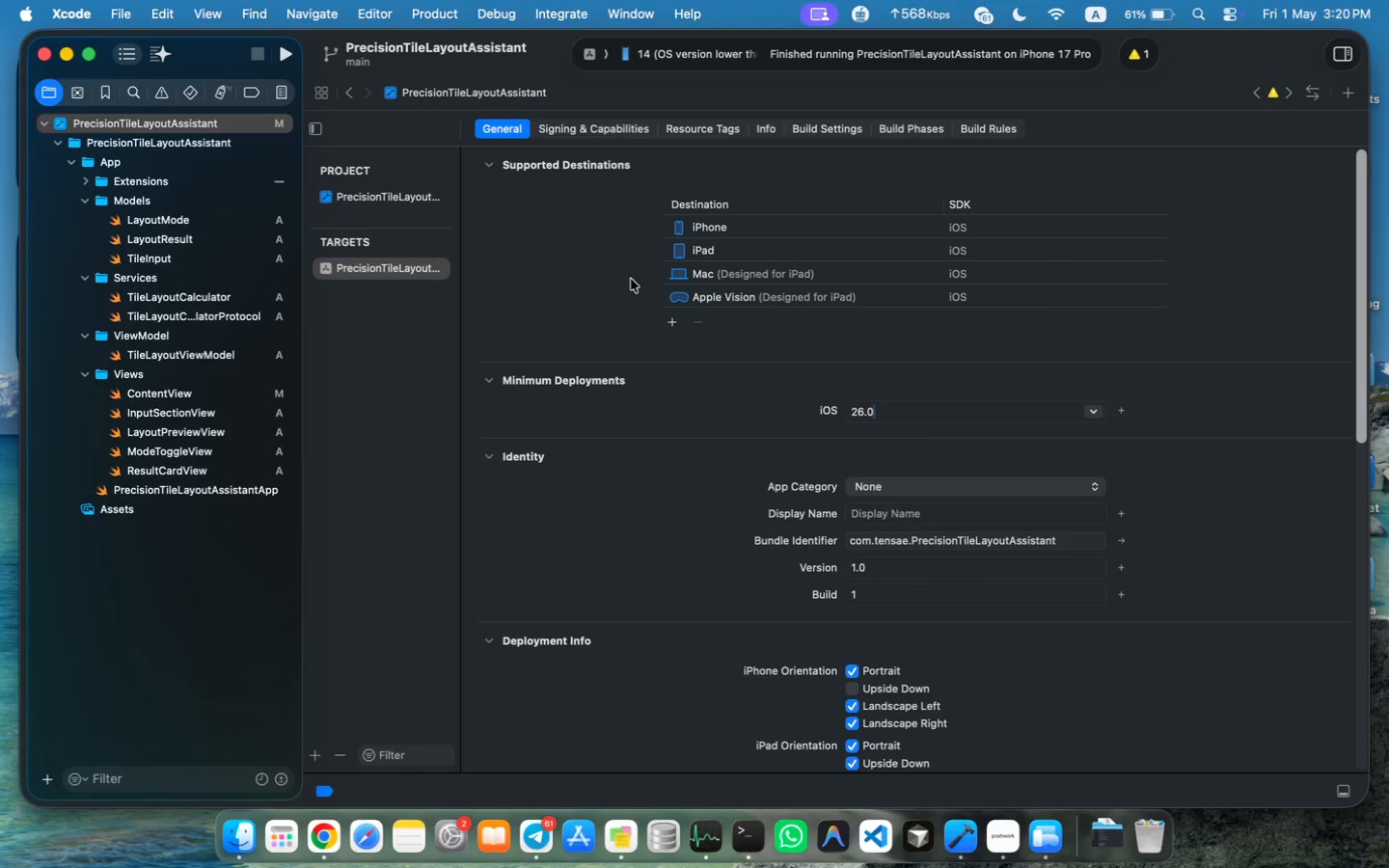 
key(Meta+S)
 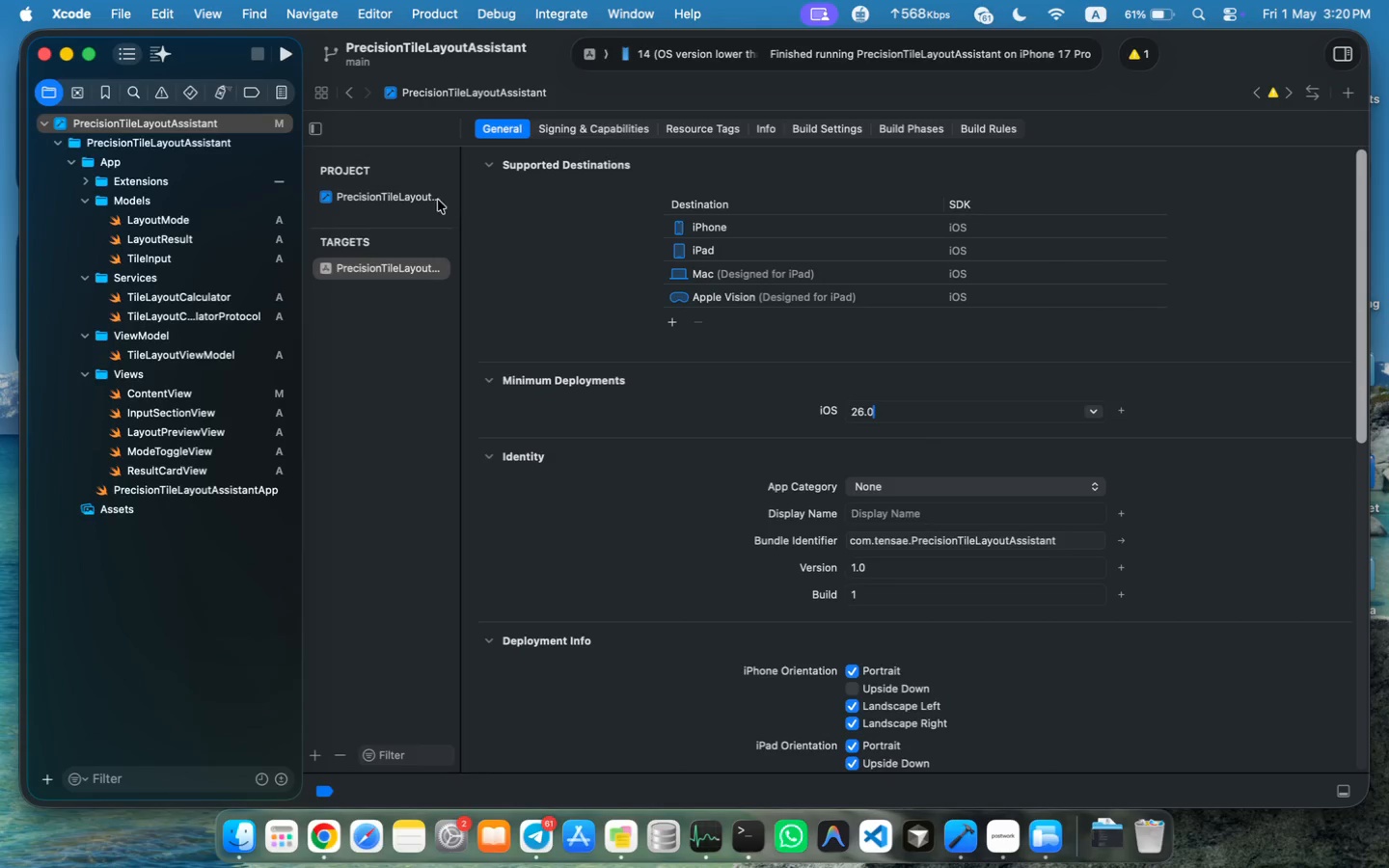 
left_click([411, 199])
 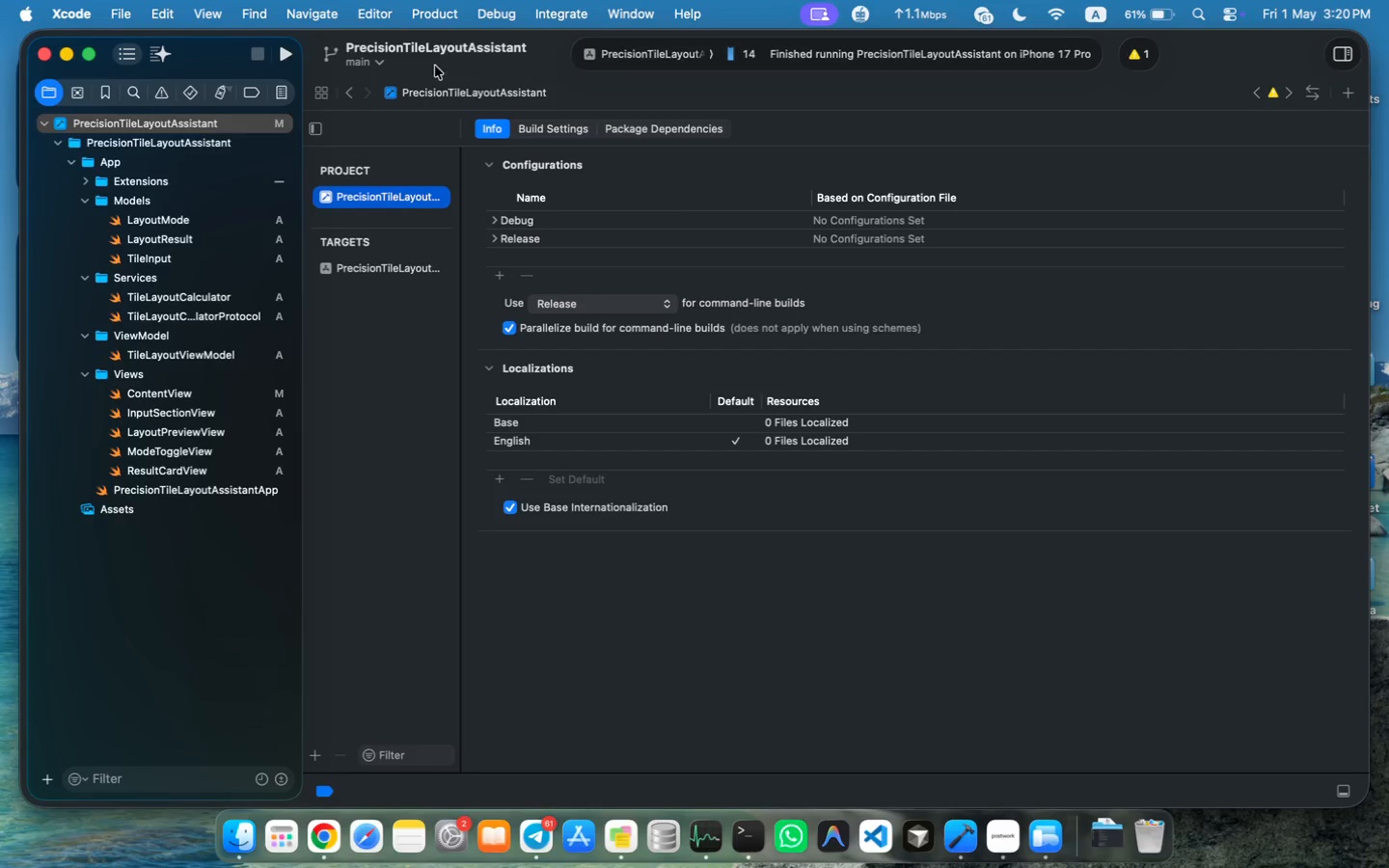 
left_click([290, 55])
 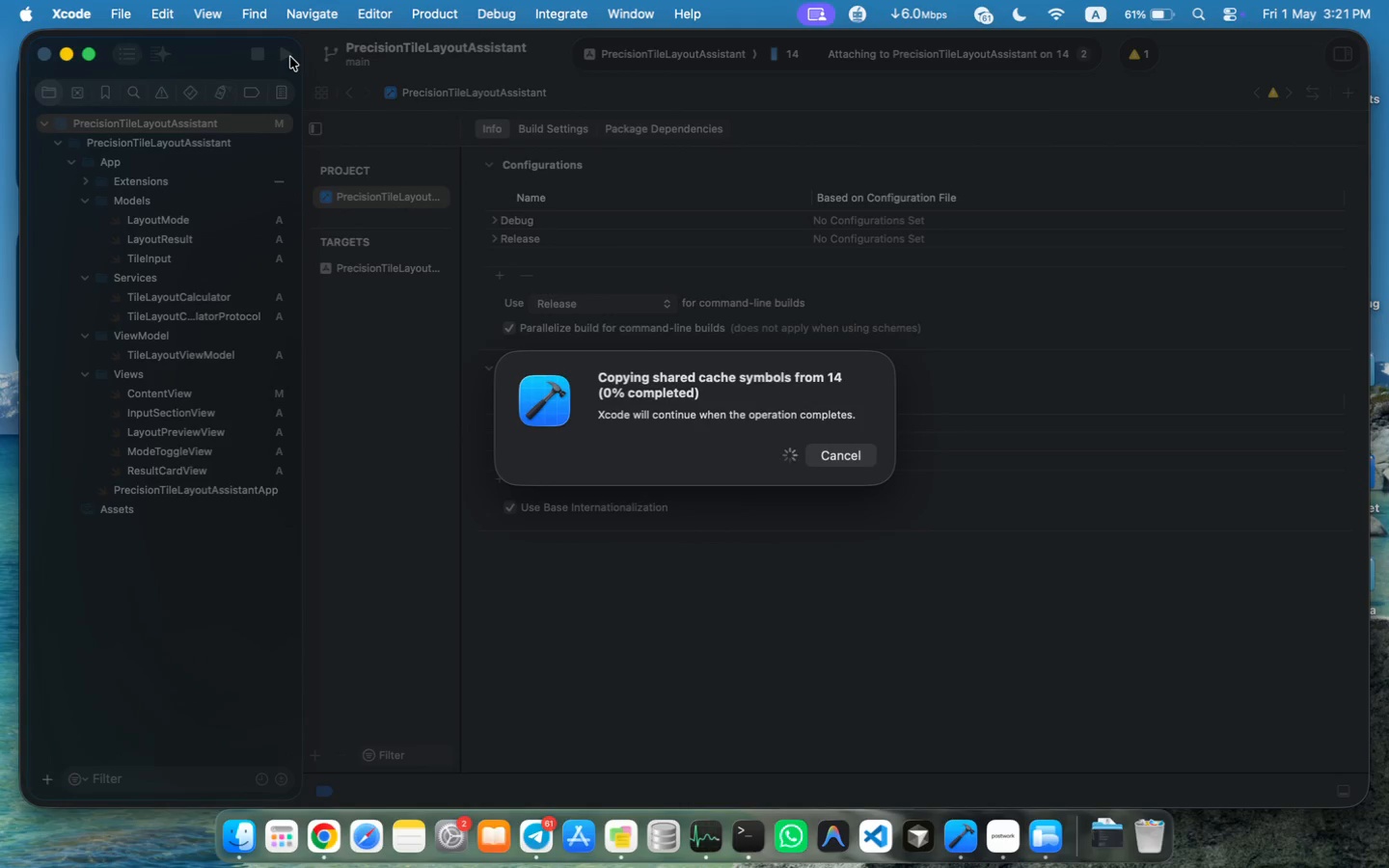 
wait(34.02)
 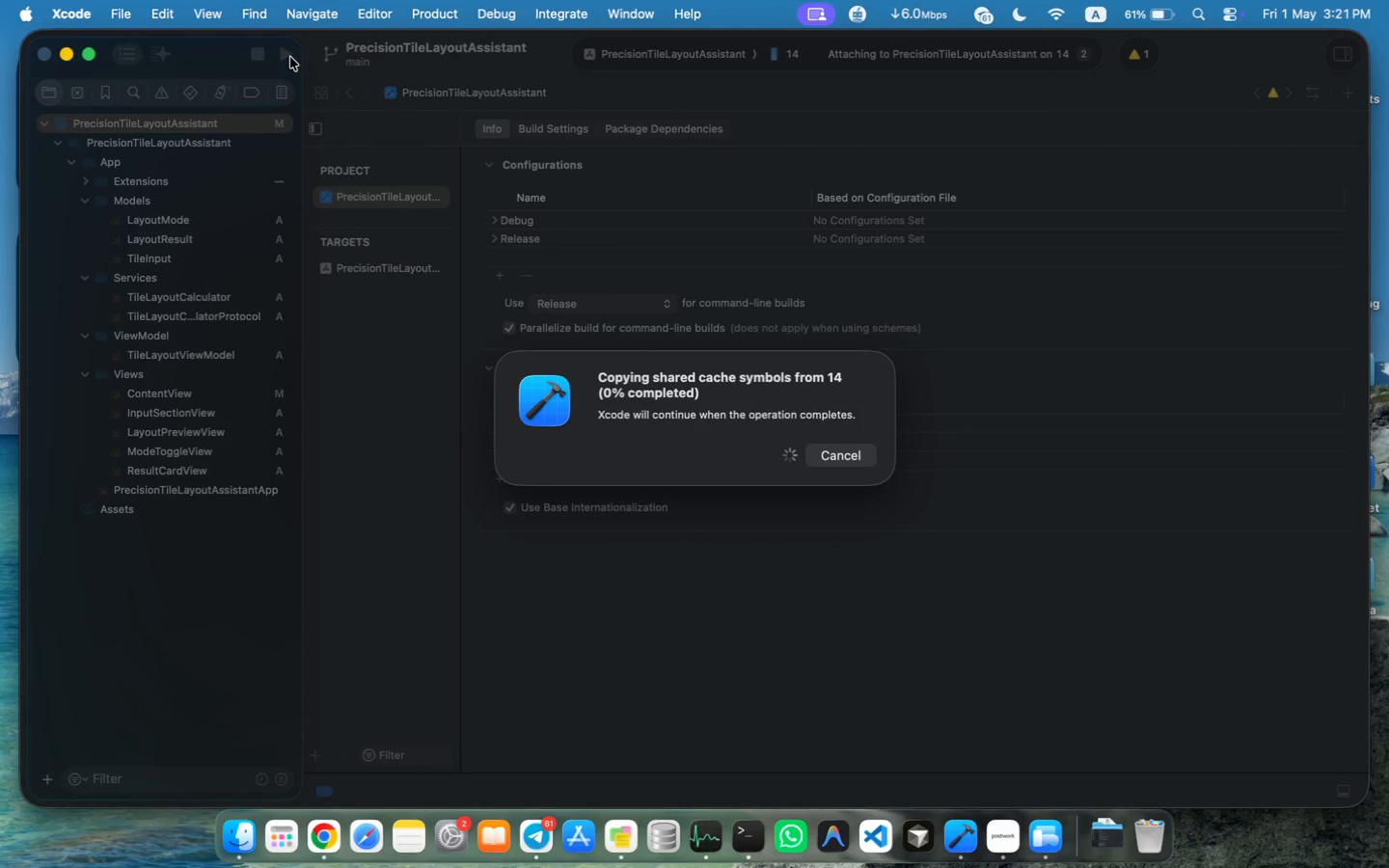 
left_click([369, 853])